 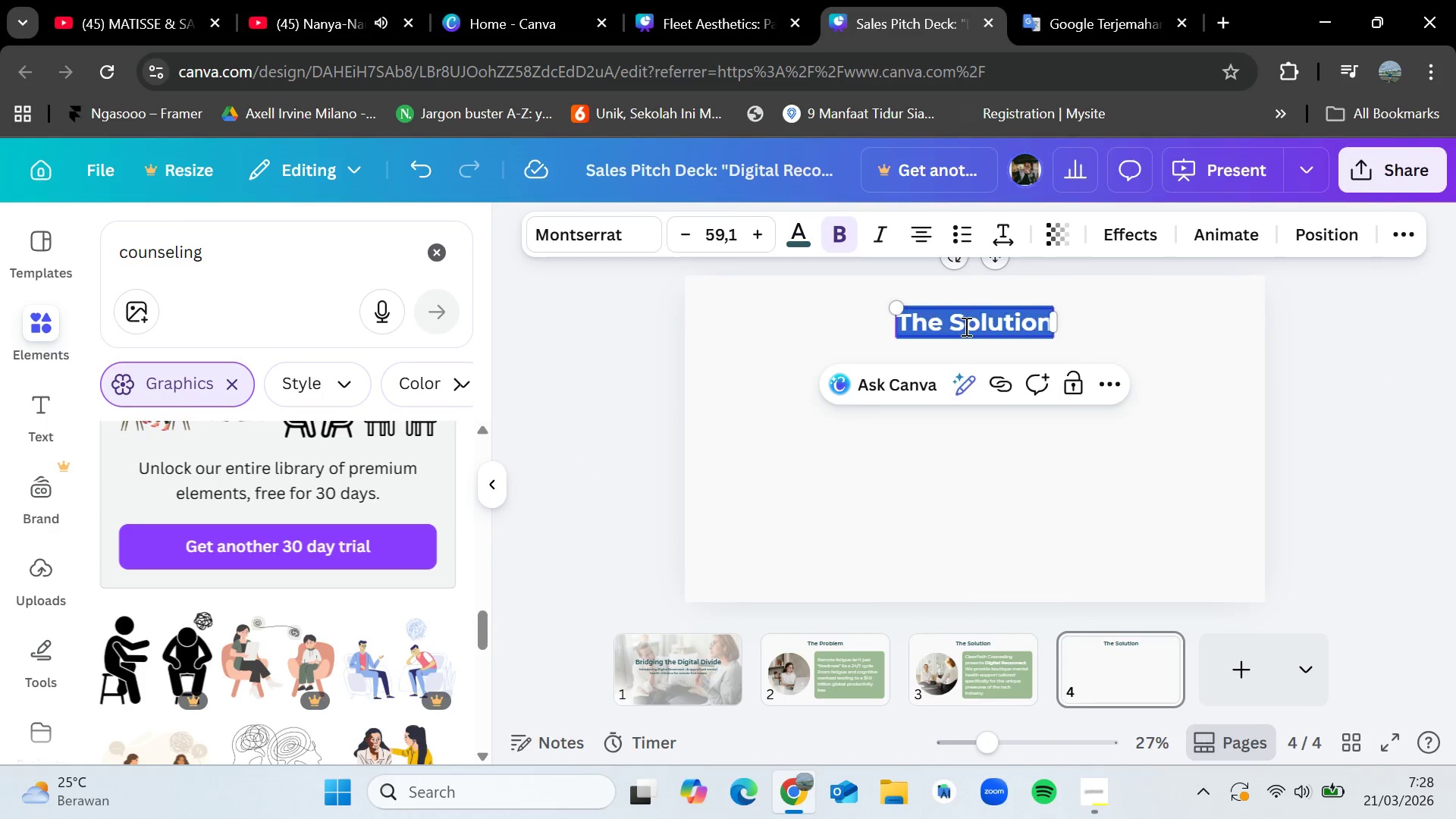 
key(Control+V)
 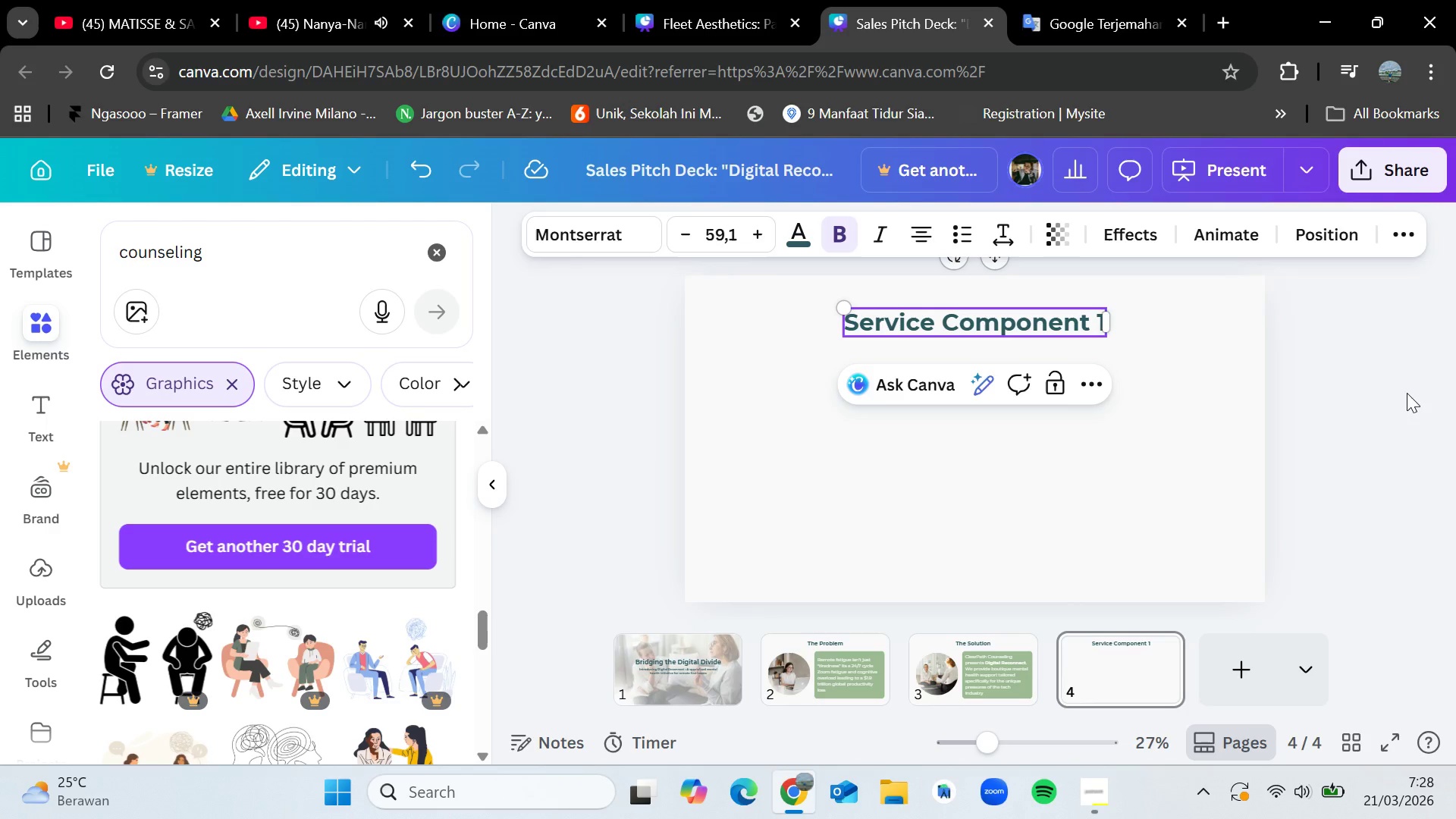 
left_click([1408, 394])
 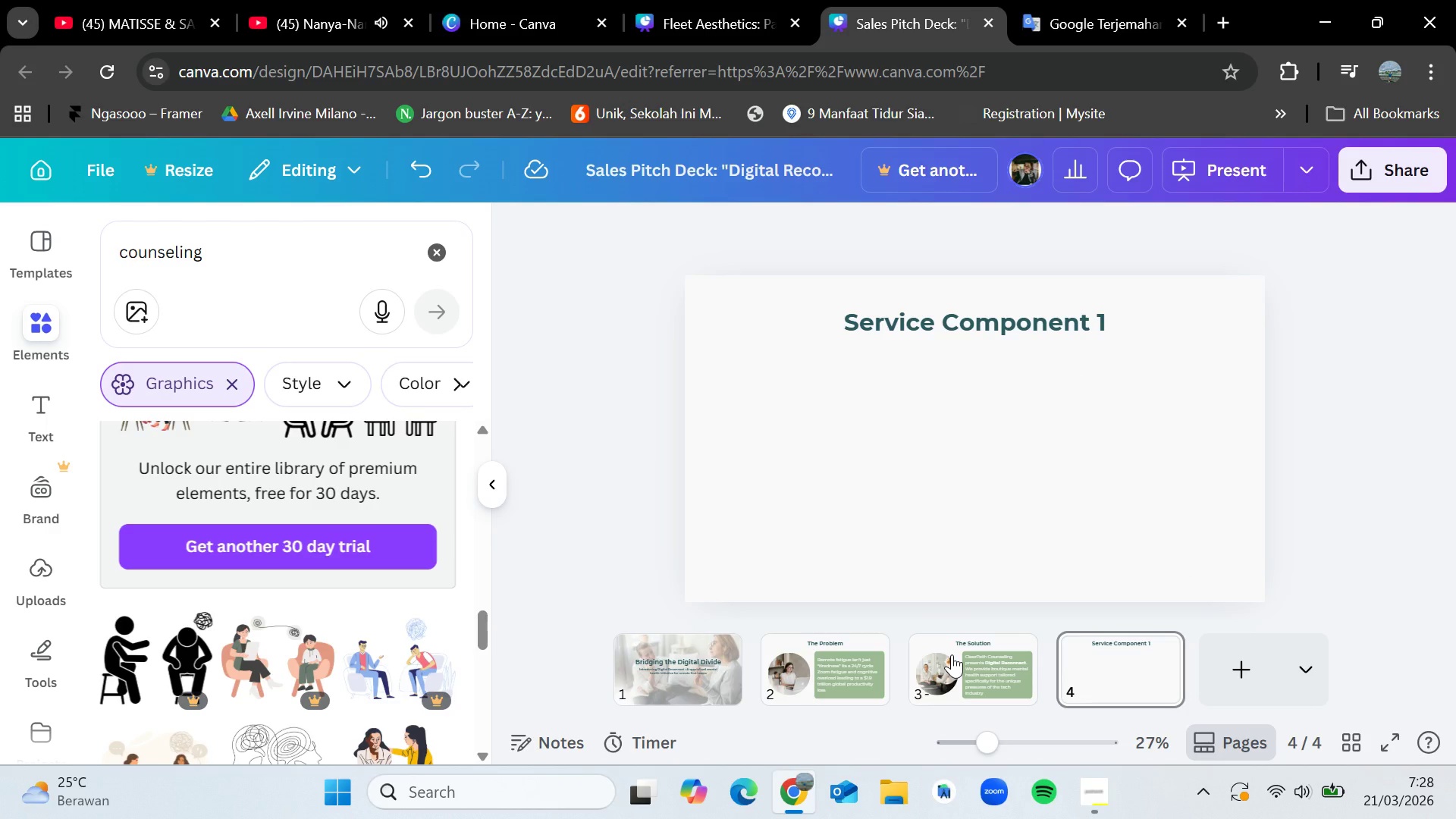 
wait(14.11)
 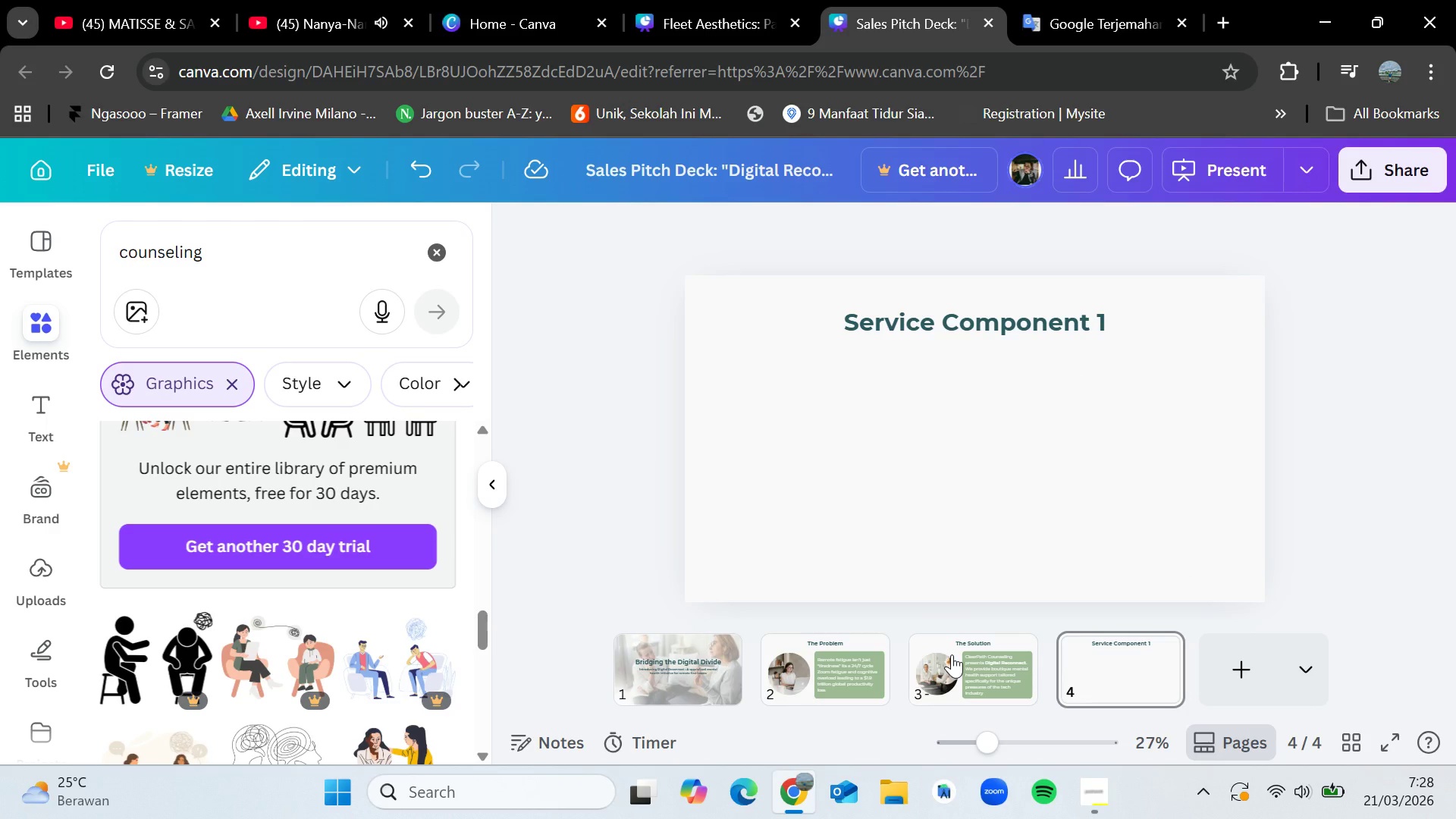 
left_click([952, 654])
 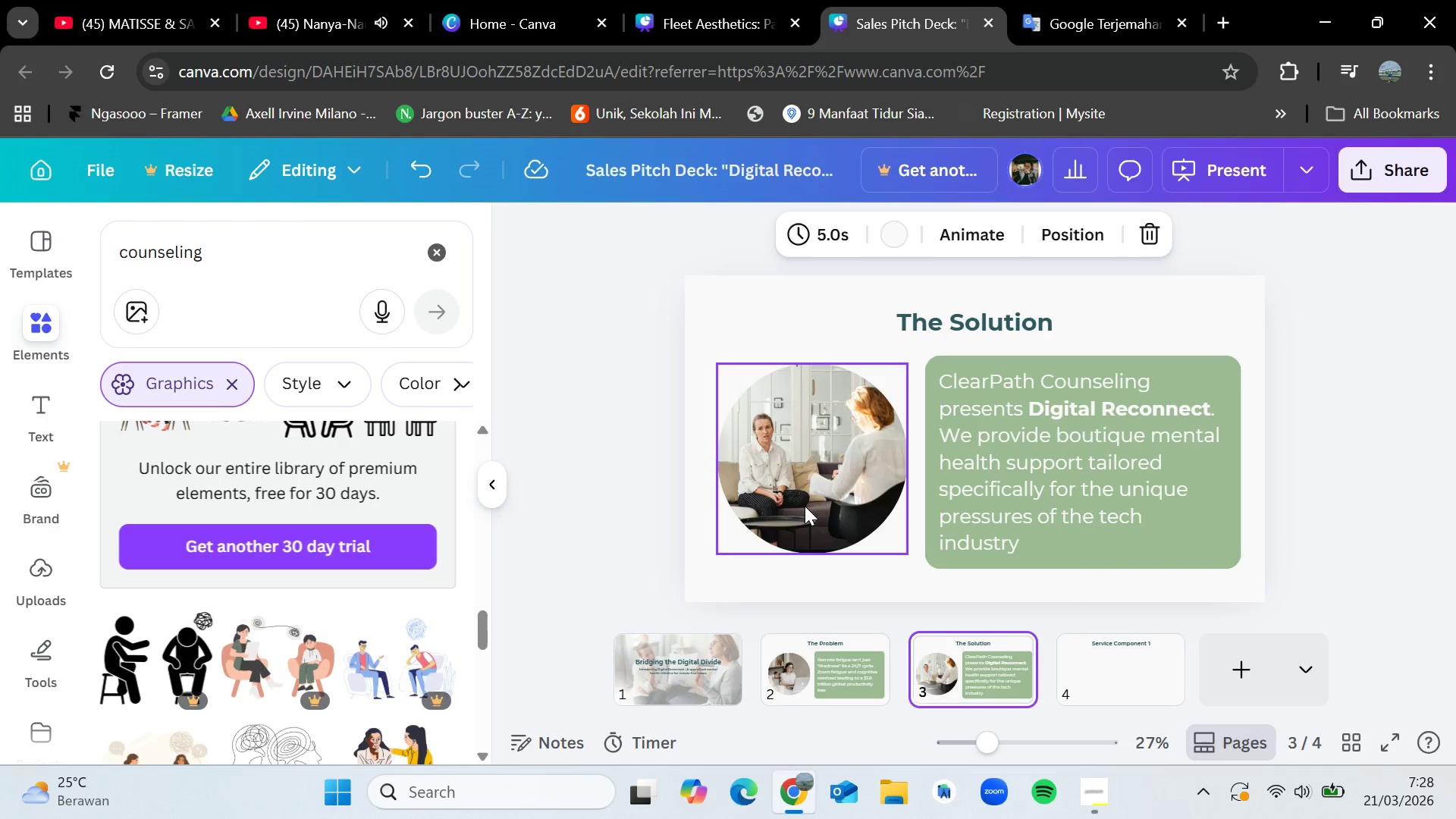 
left_click([802, 495])
 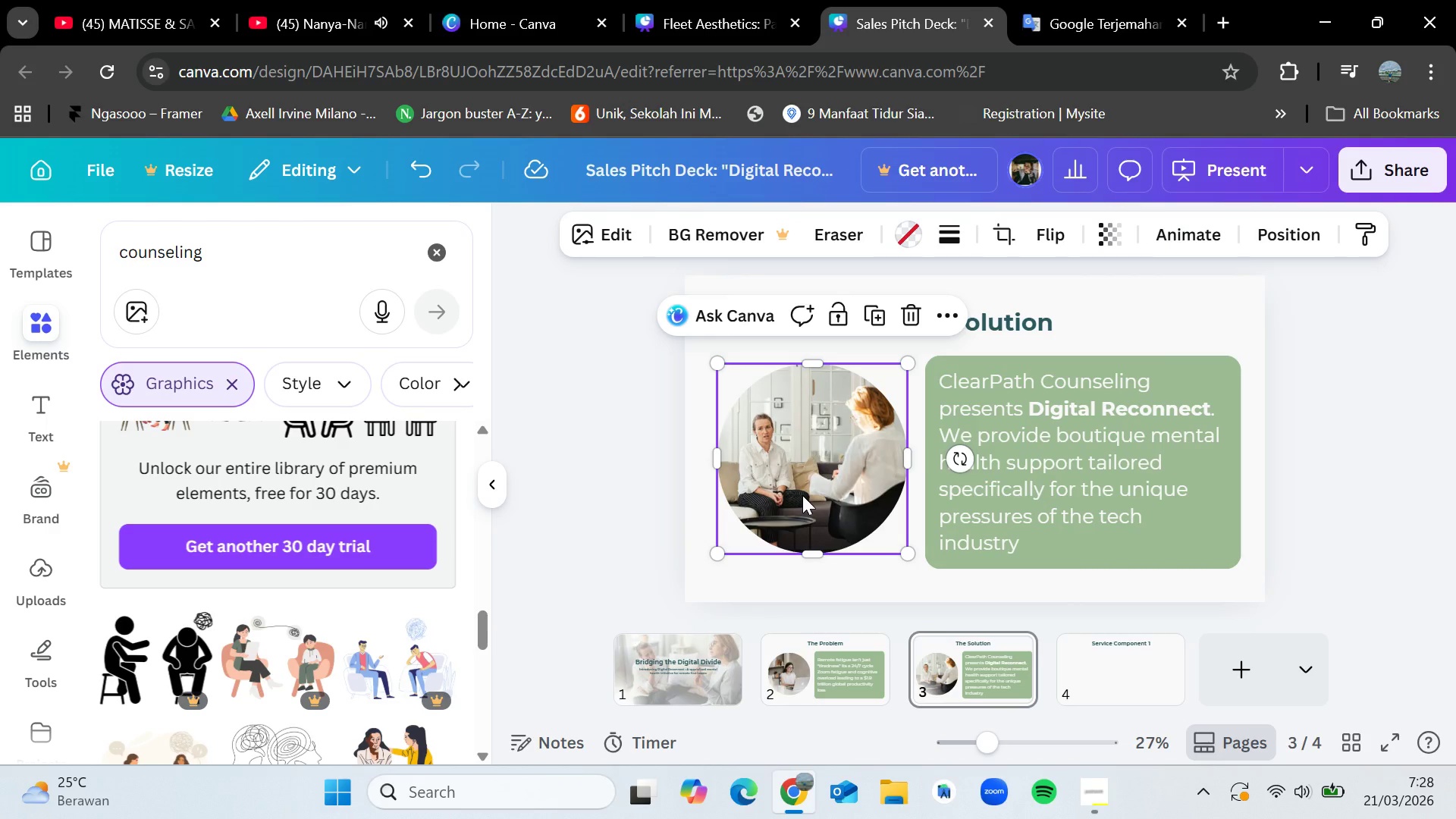 
key(Control+C)
 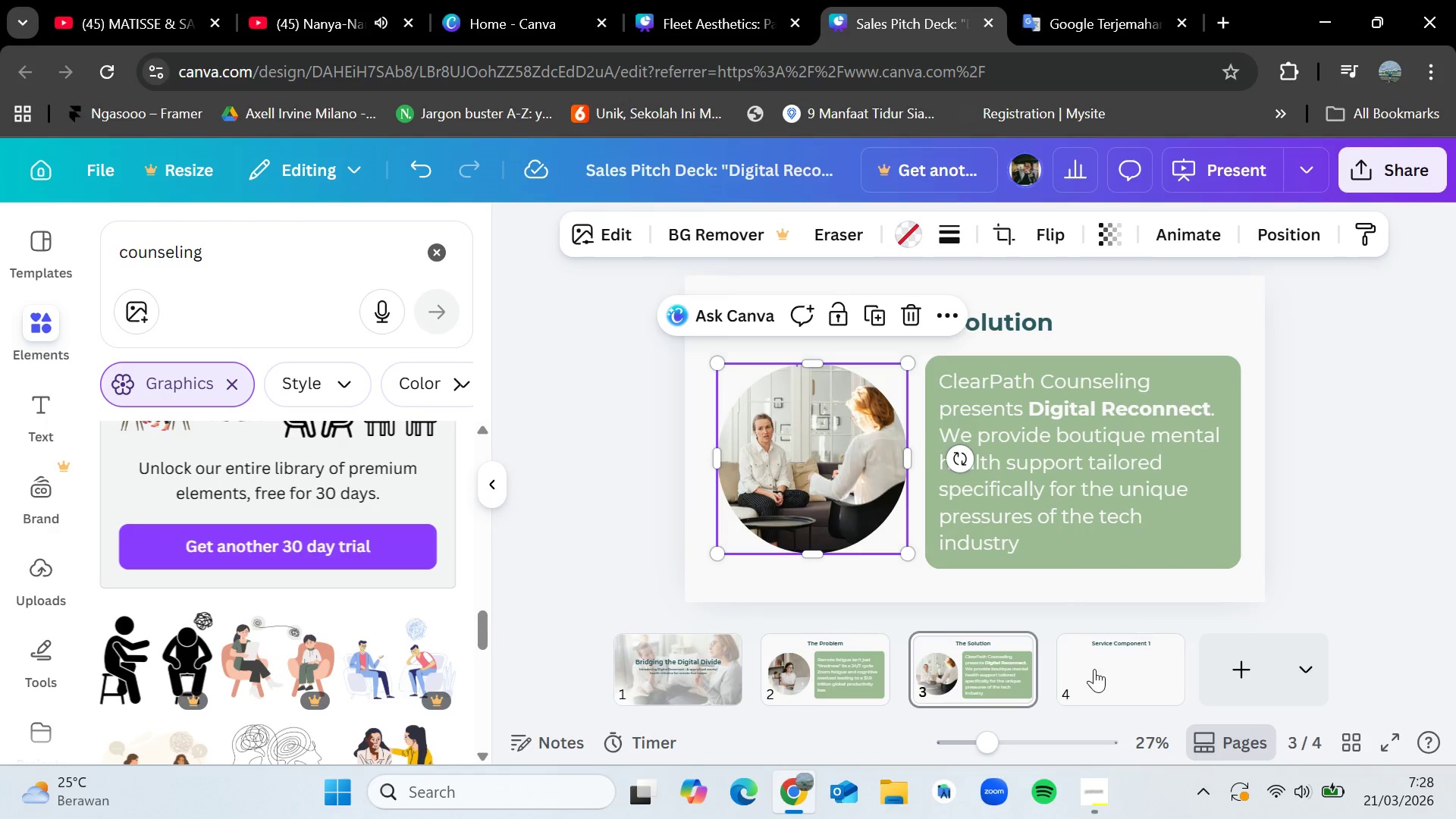 
left_click([1094, 669])
 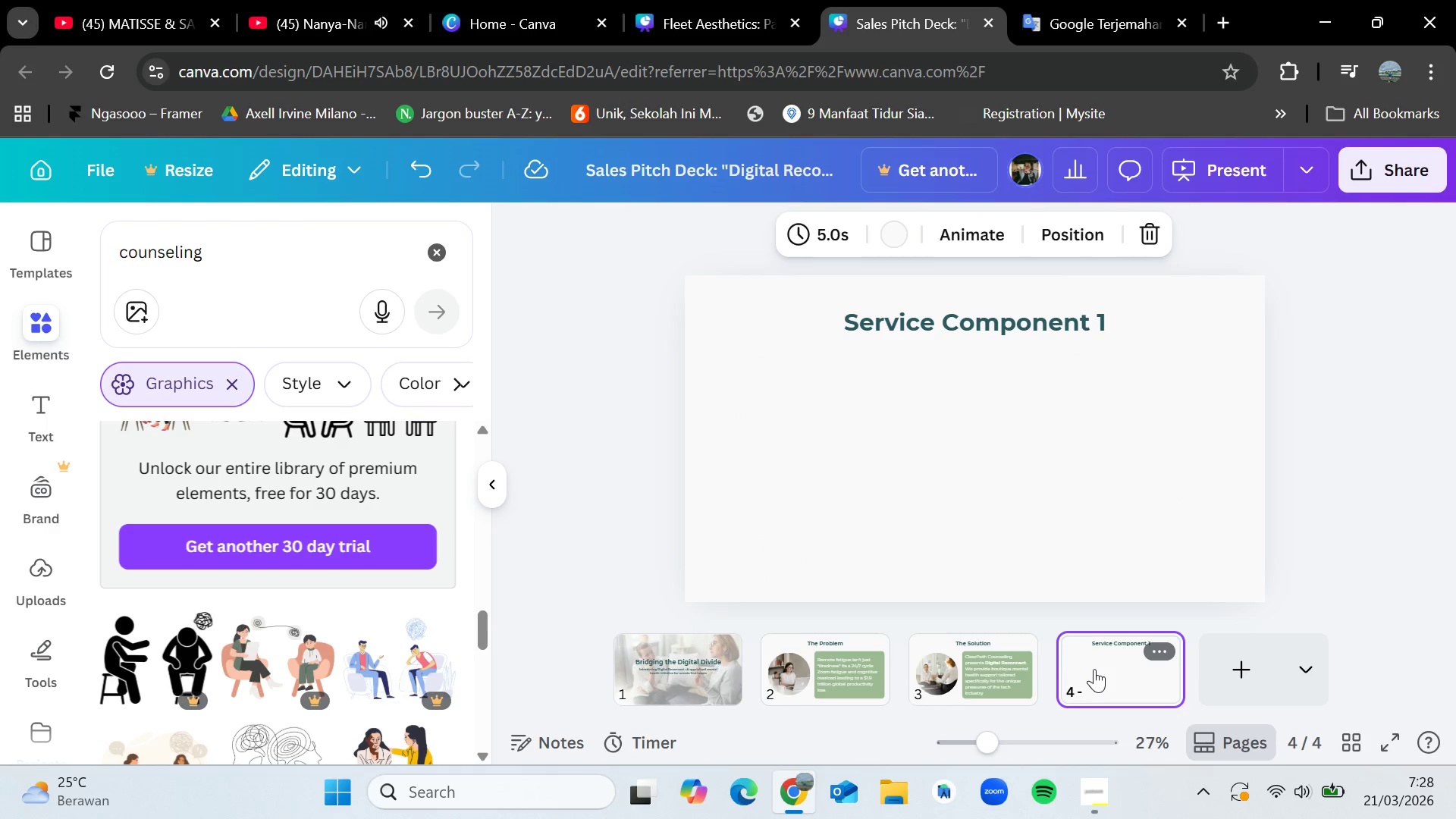 
hold_key(key=ControlLeft, duration=0.78)
 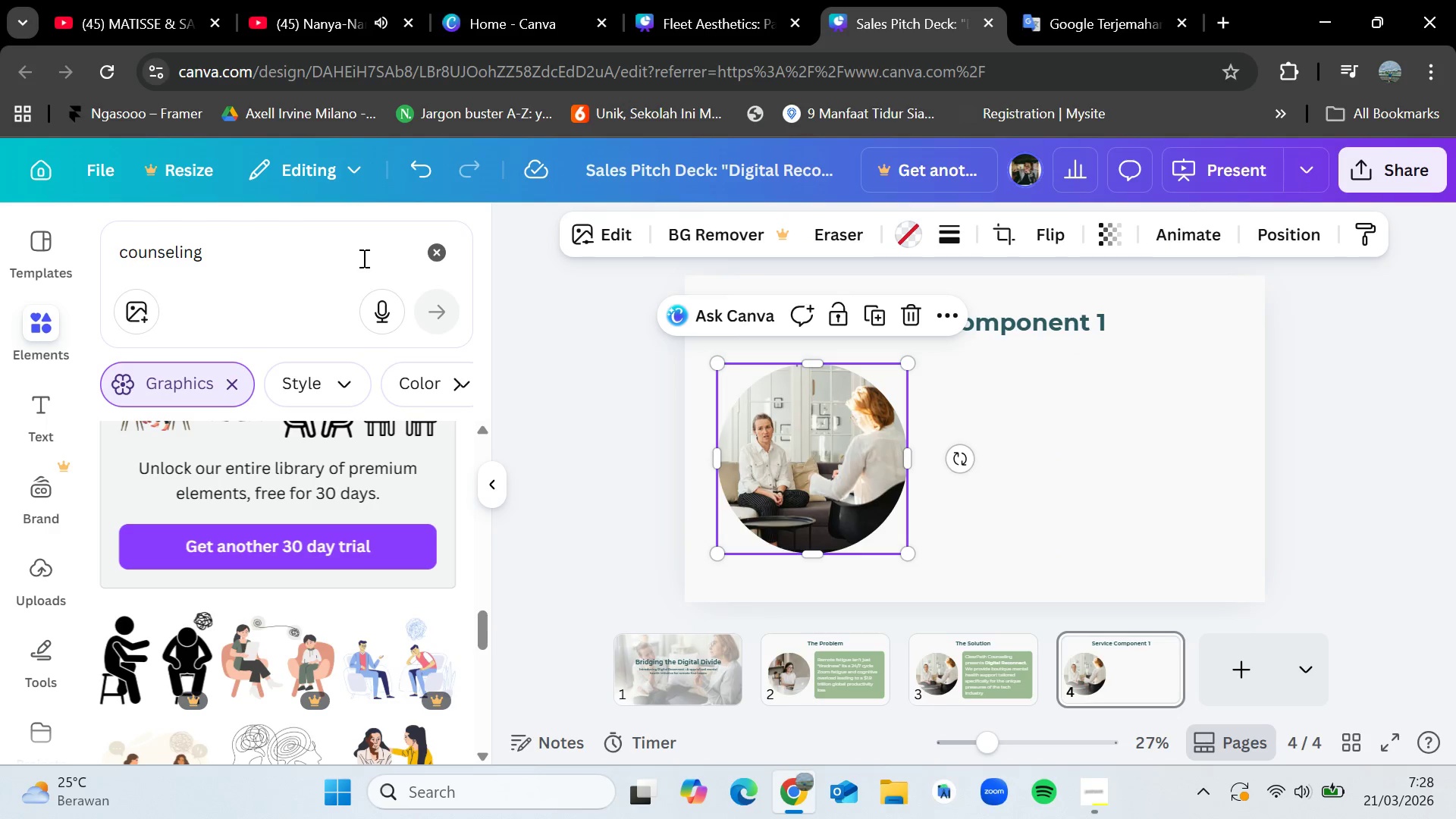 
key(V)
 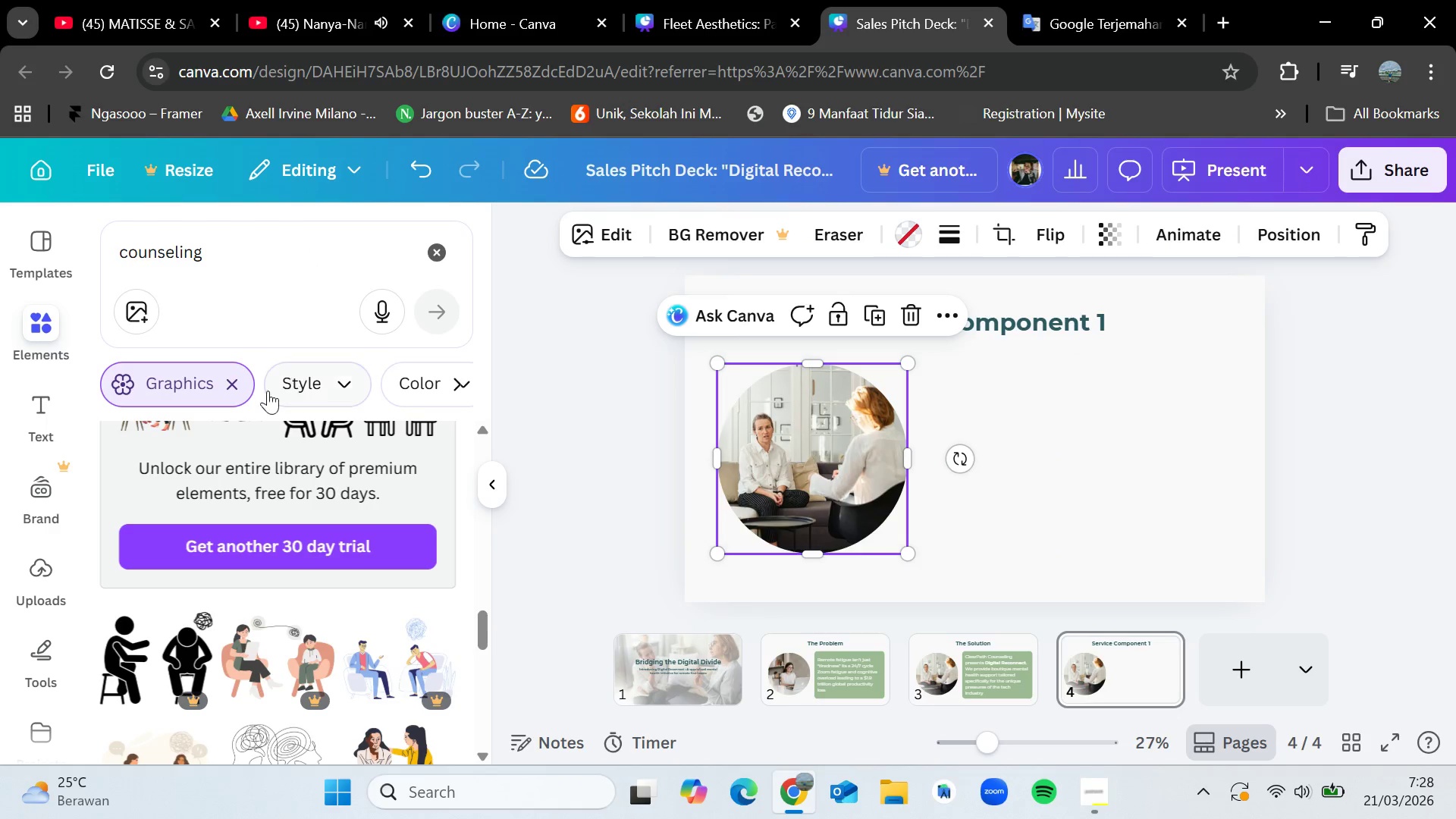 
left_click([239, 384])
 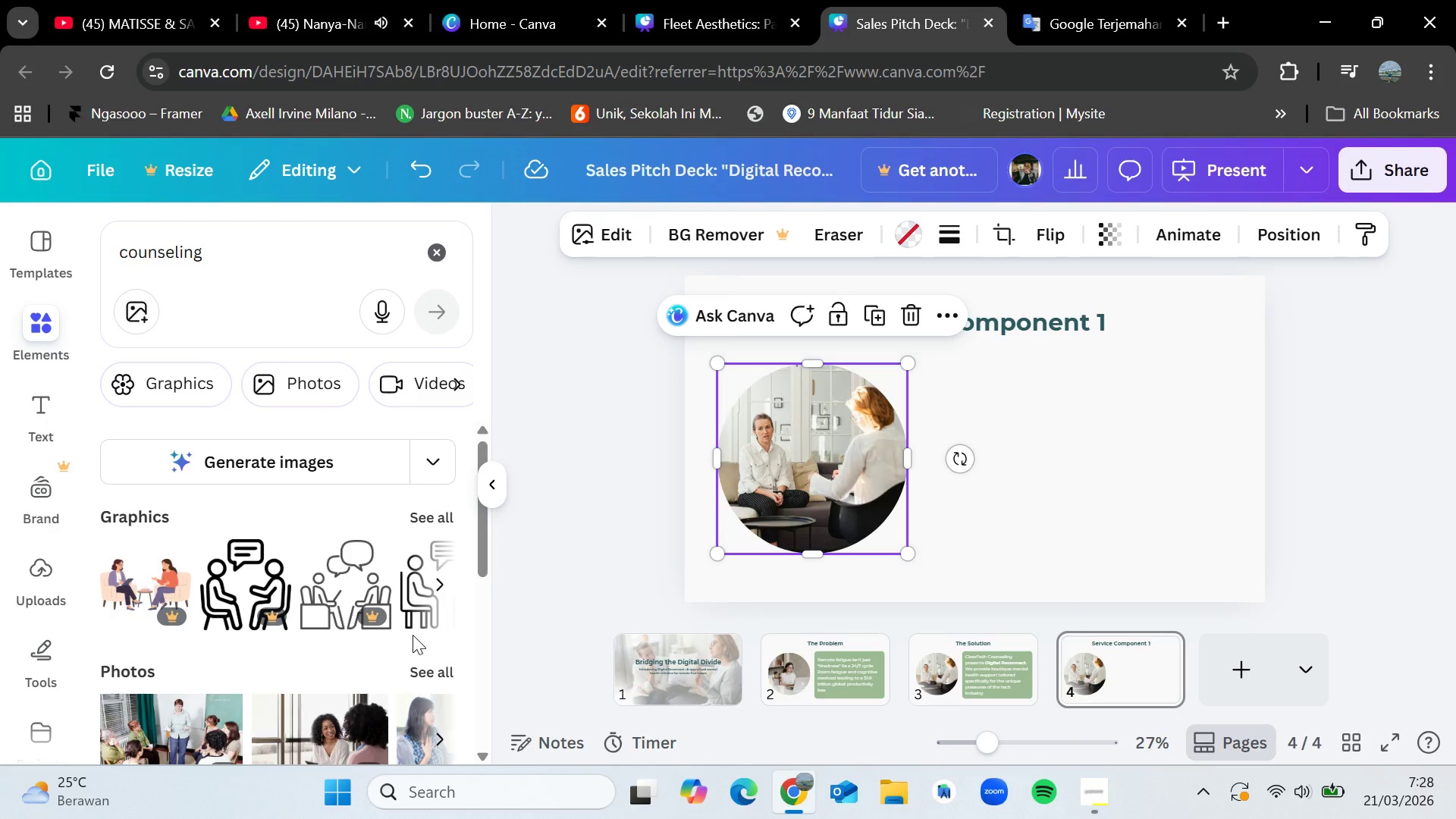 
scroll: coordinate [413, 635], scroll_direction: down, amount: 1.0
 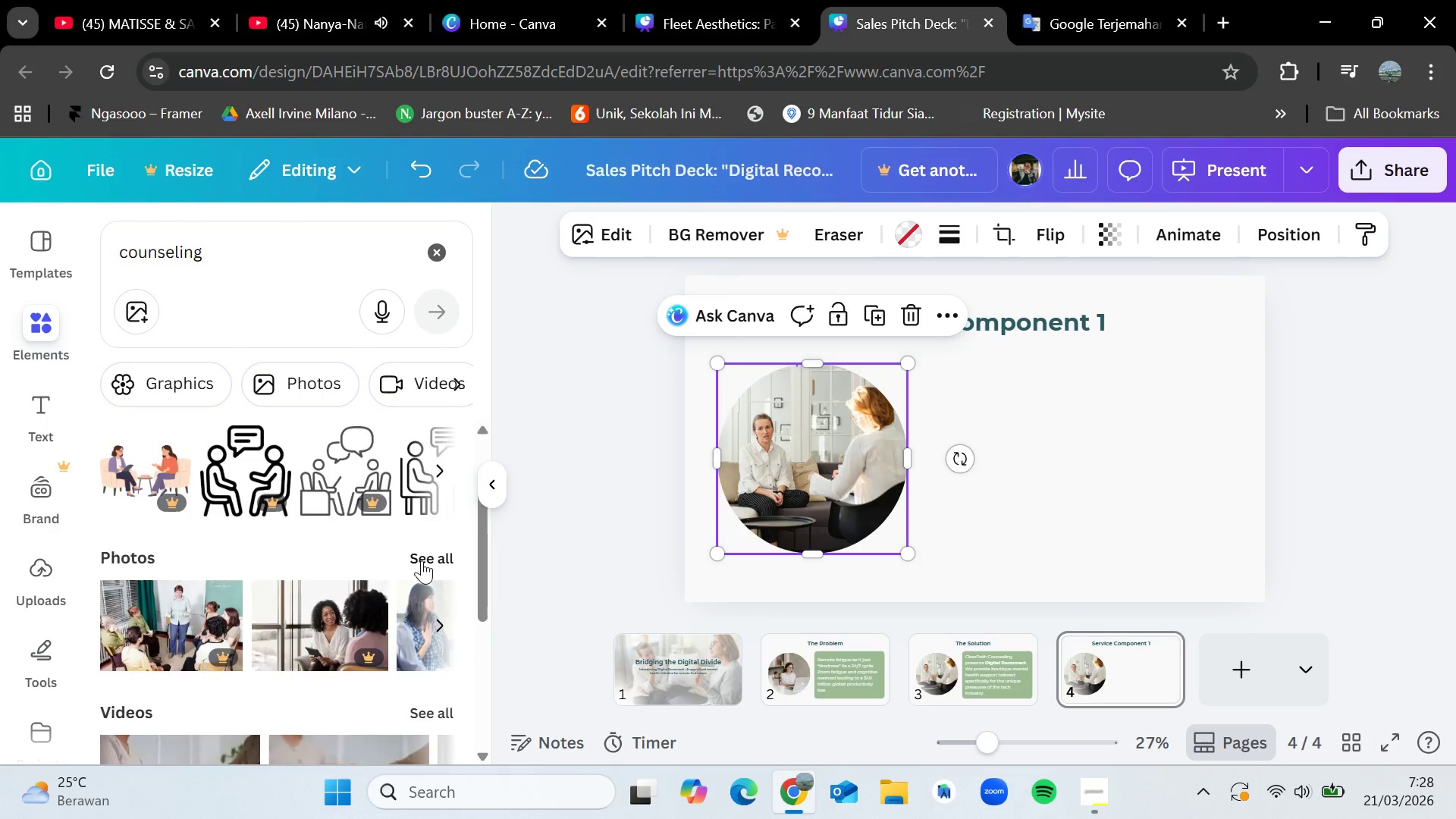 
left_click([422, 560])
 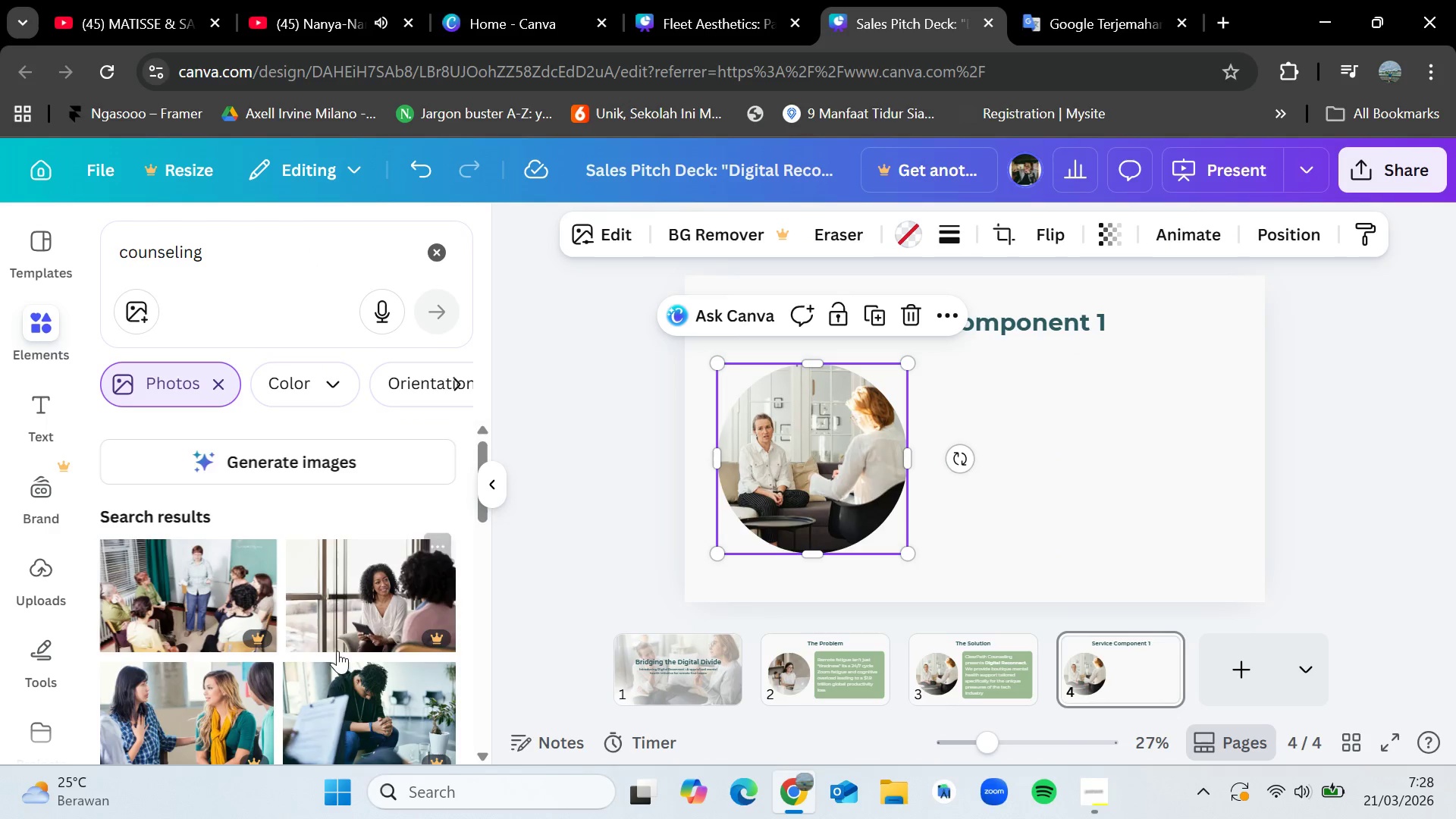 
scroll: coordinate [328, 635], scroll_direction: down, amount: 4.0
 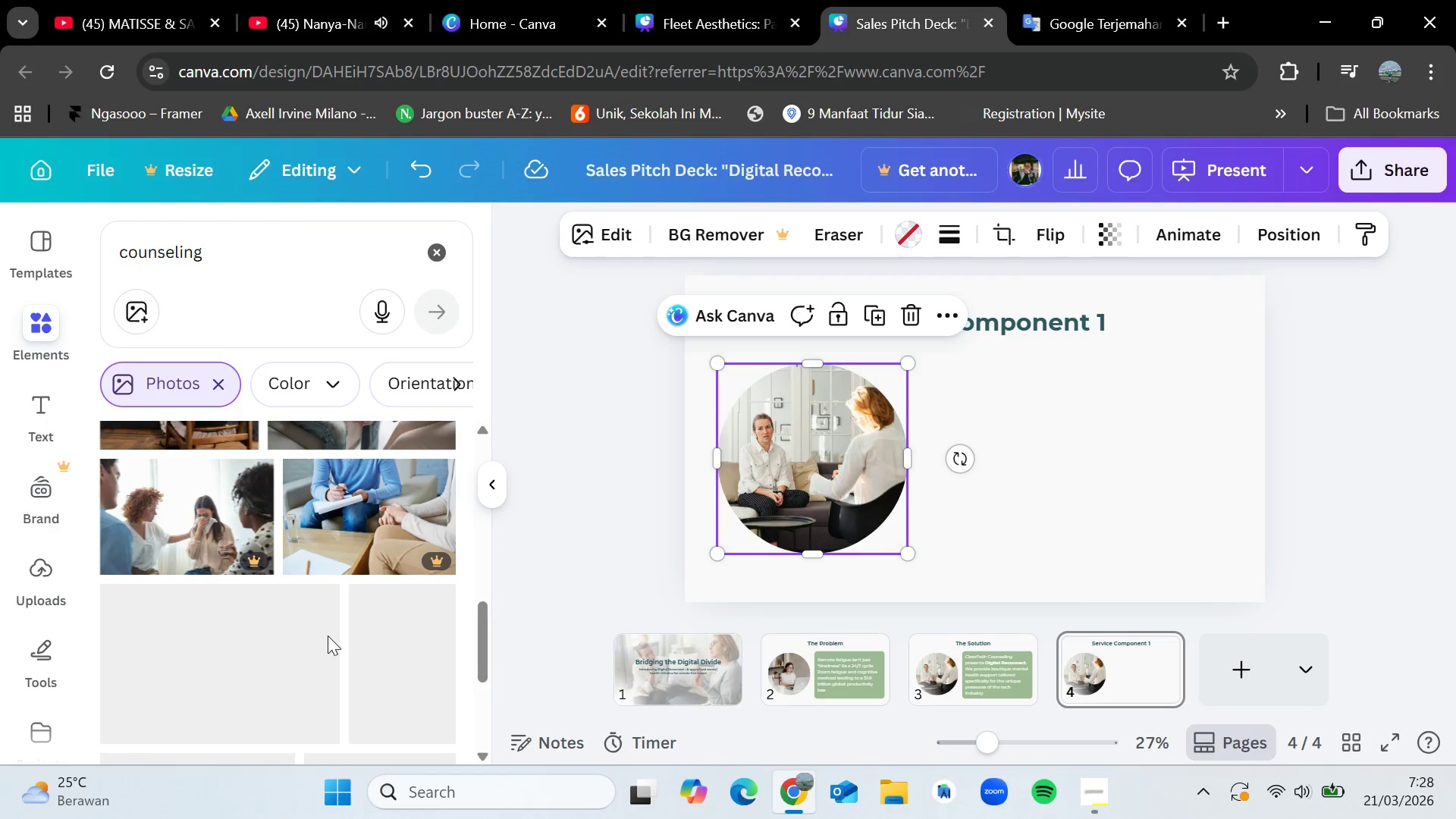 
scroll: coordinate [328, 635], scroll_direction: none, amount: 0.0
 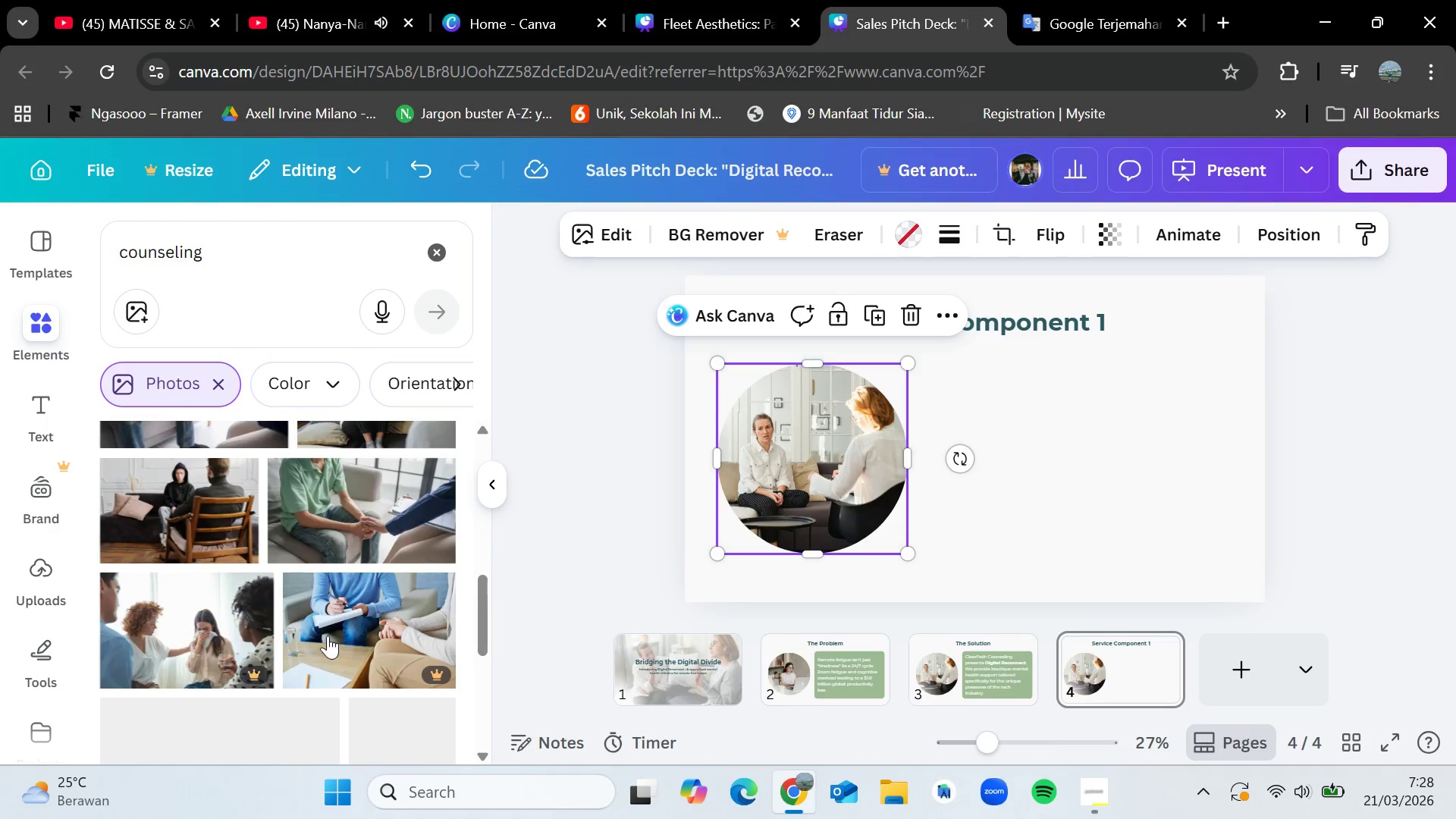 
scroll: coordinate [305, 649], scroll_direction: down, amount: 11.0
 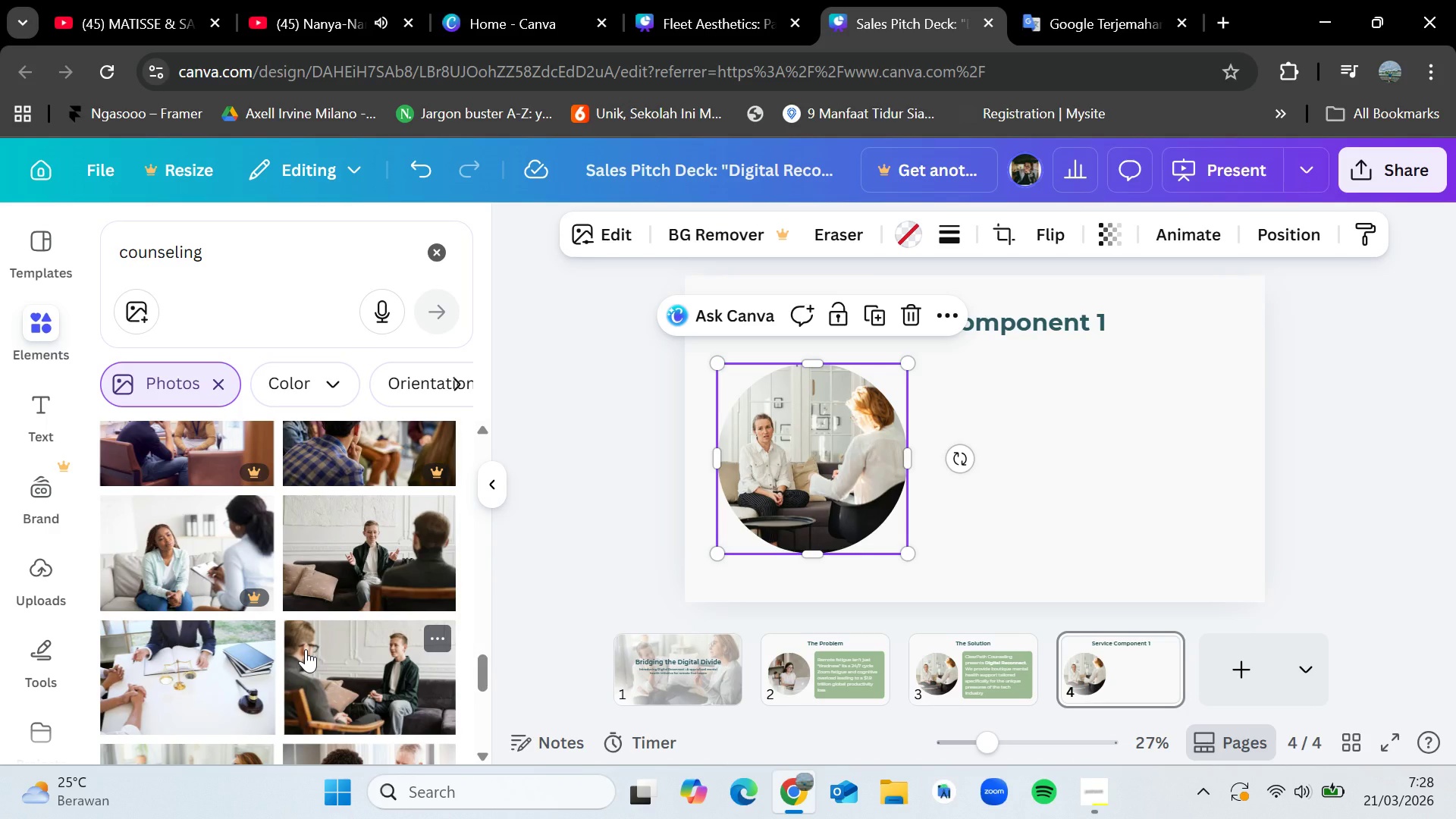 
left_click_drag(start_coordinate=[330, 674], to_coordinate=[795, 460])
 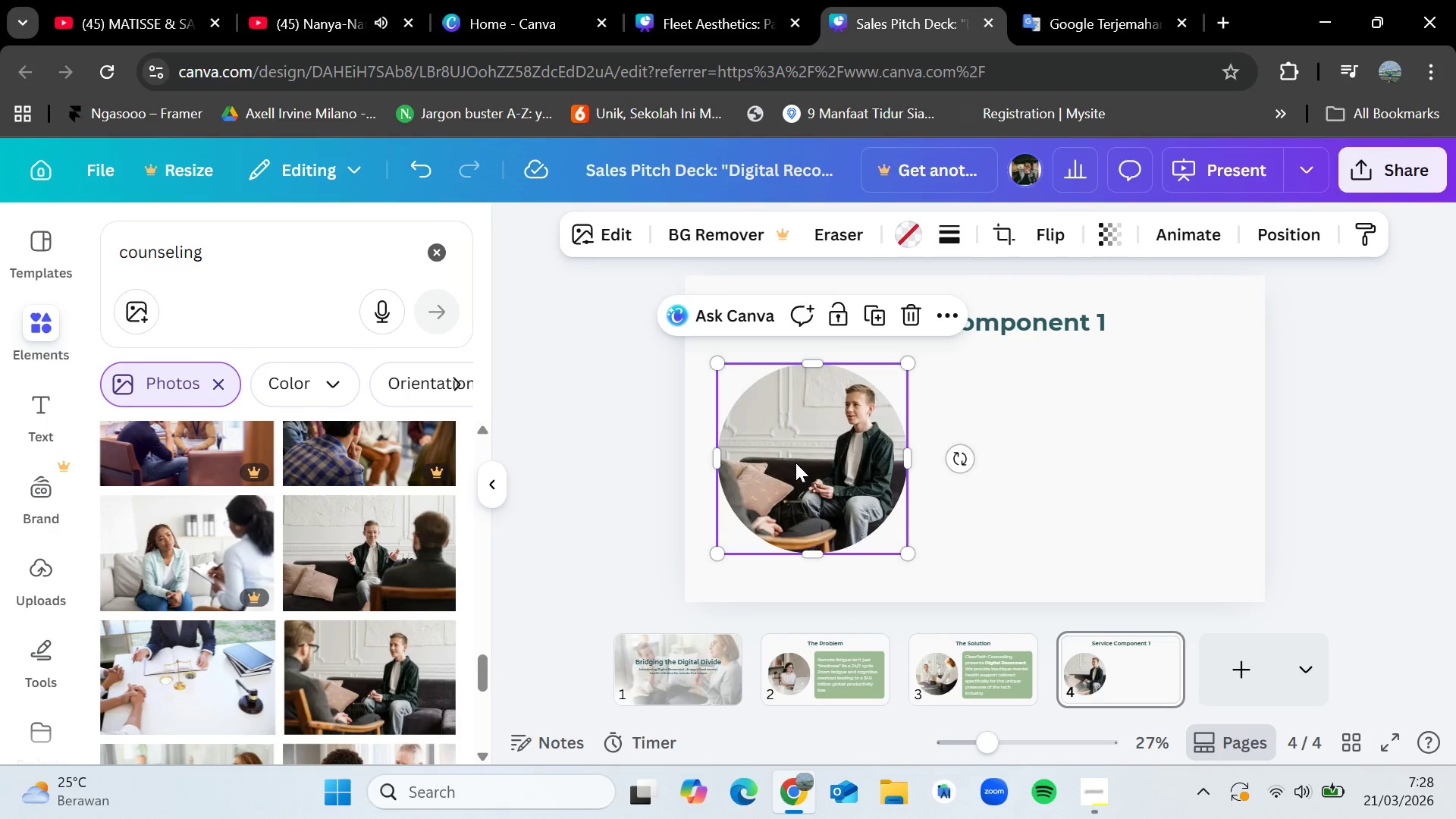 
double_click([795, 463])
 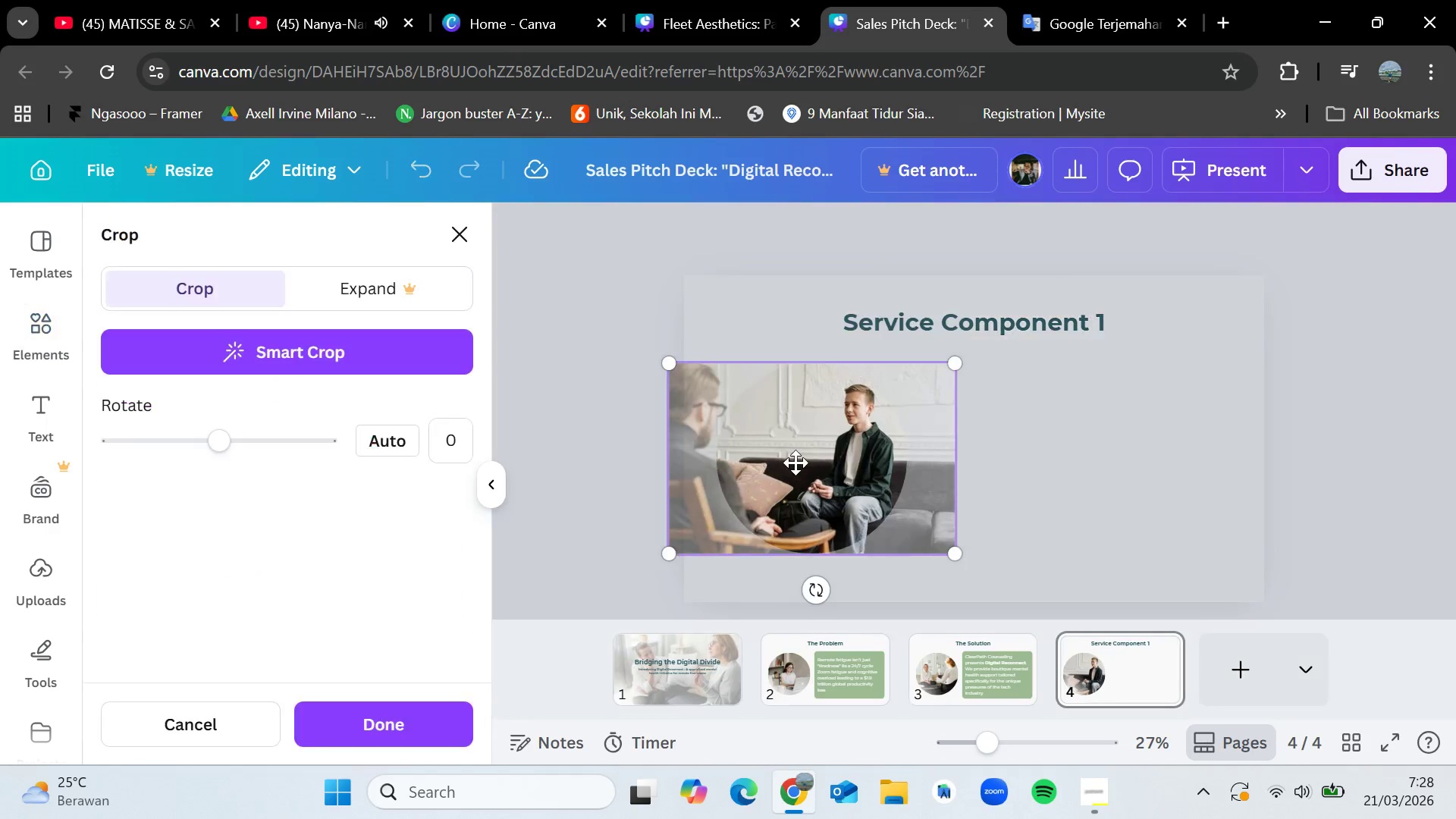 
left_click_drag(start_coordinate=[795, 463], to_coordinate=[831, 463])
 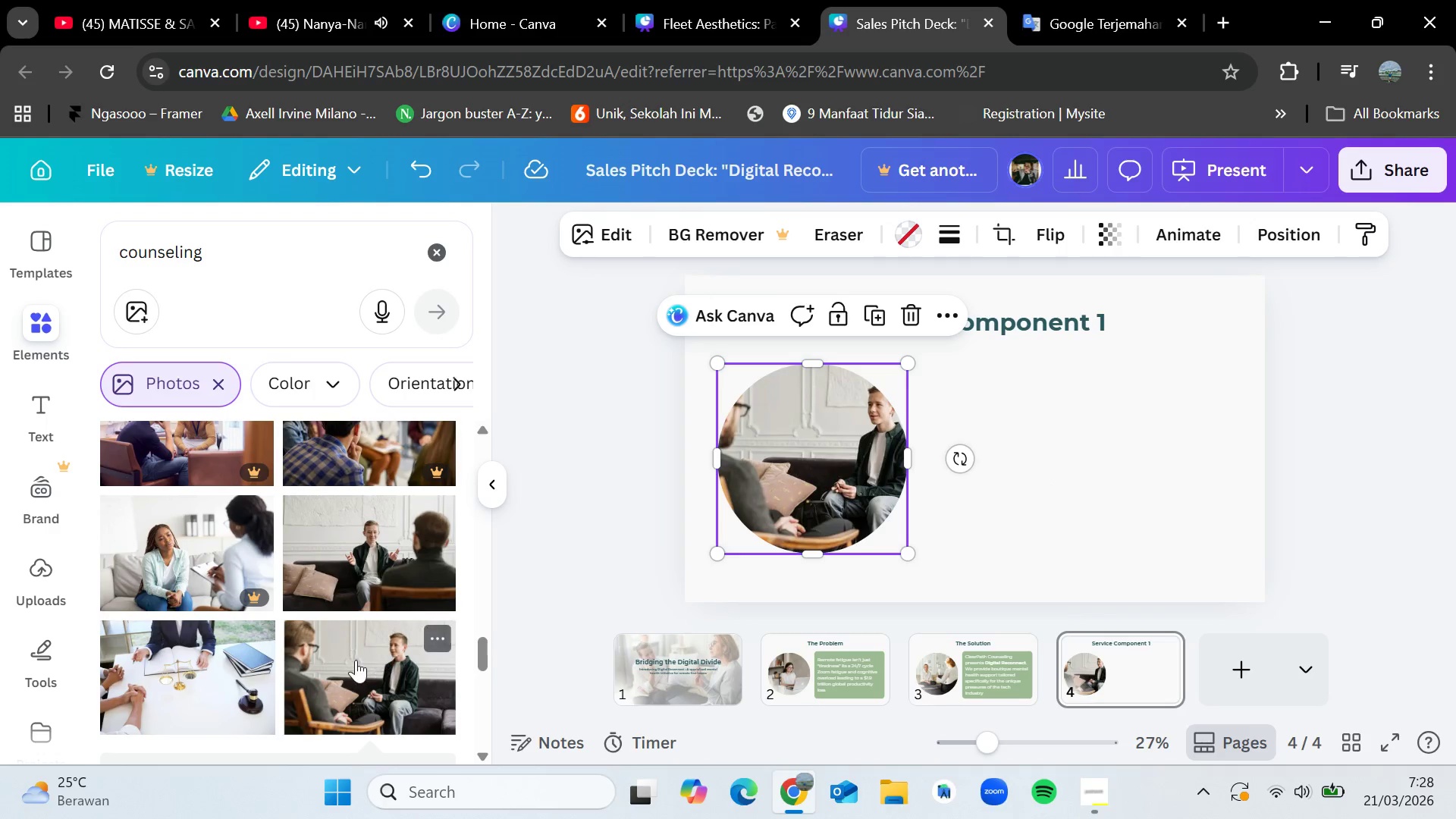 
scroll: coordinate [246, 608], scroll_direction: down, amount: 5.0
 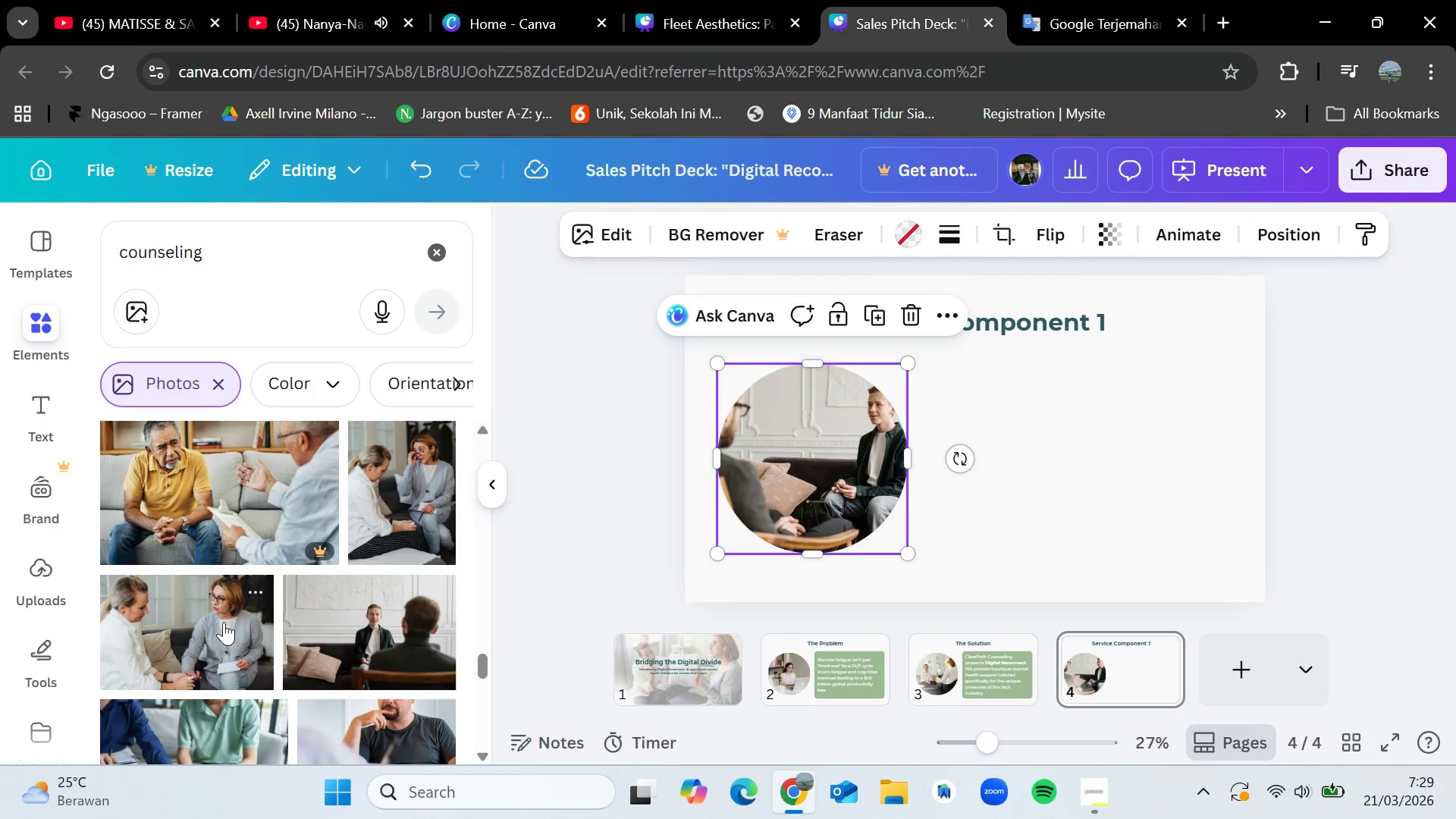 
left_click_drag(start_coordinate=[209, 622], to_coordinate=[231, 596])
 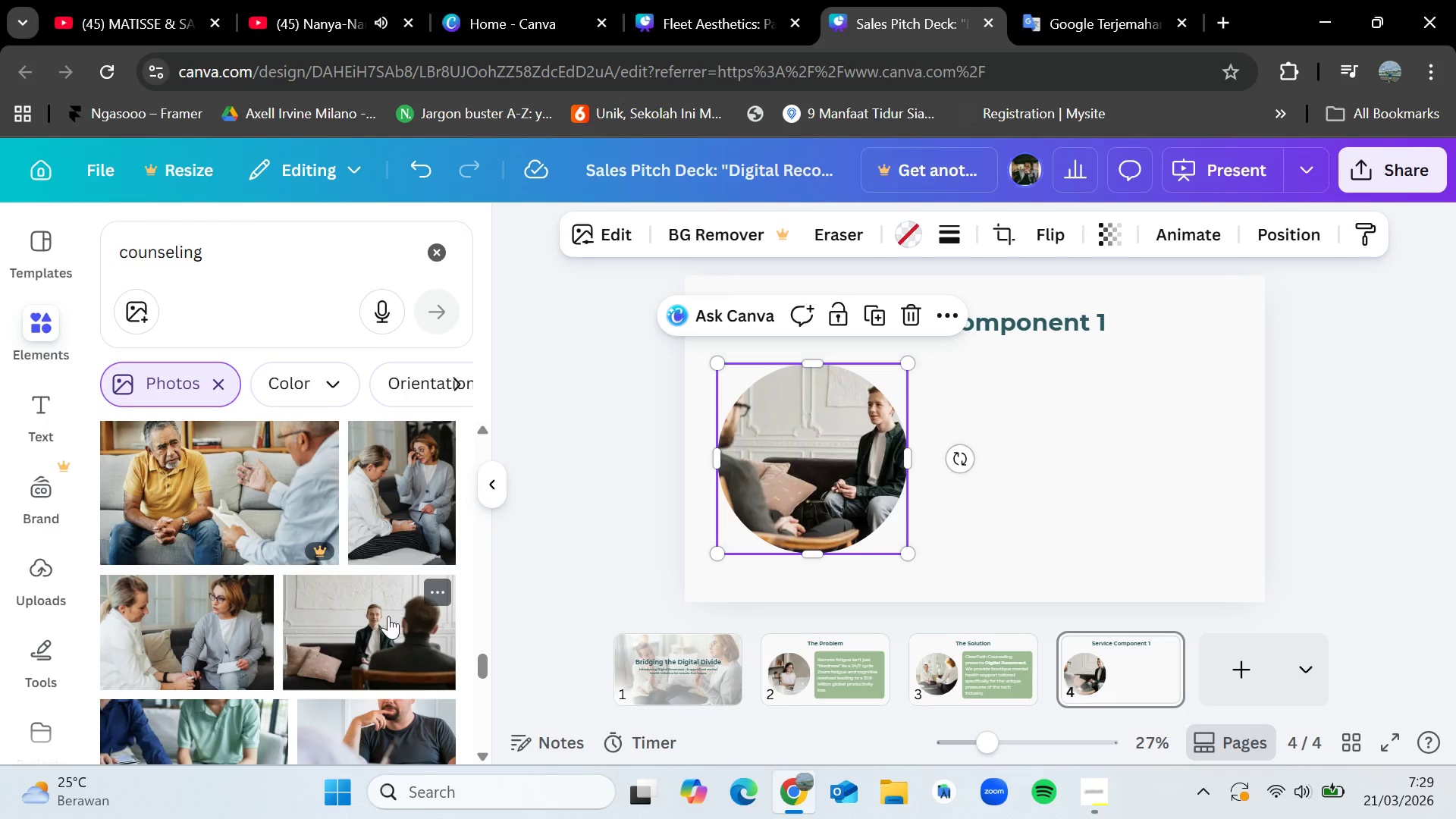 
left_click_drag(start_coordinate=[372, 617], to_coordinate=[744, 438])
 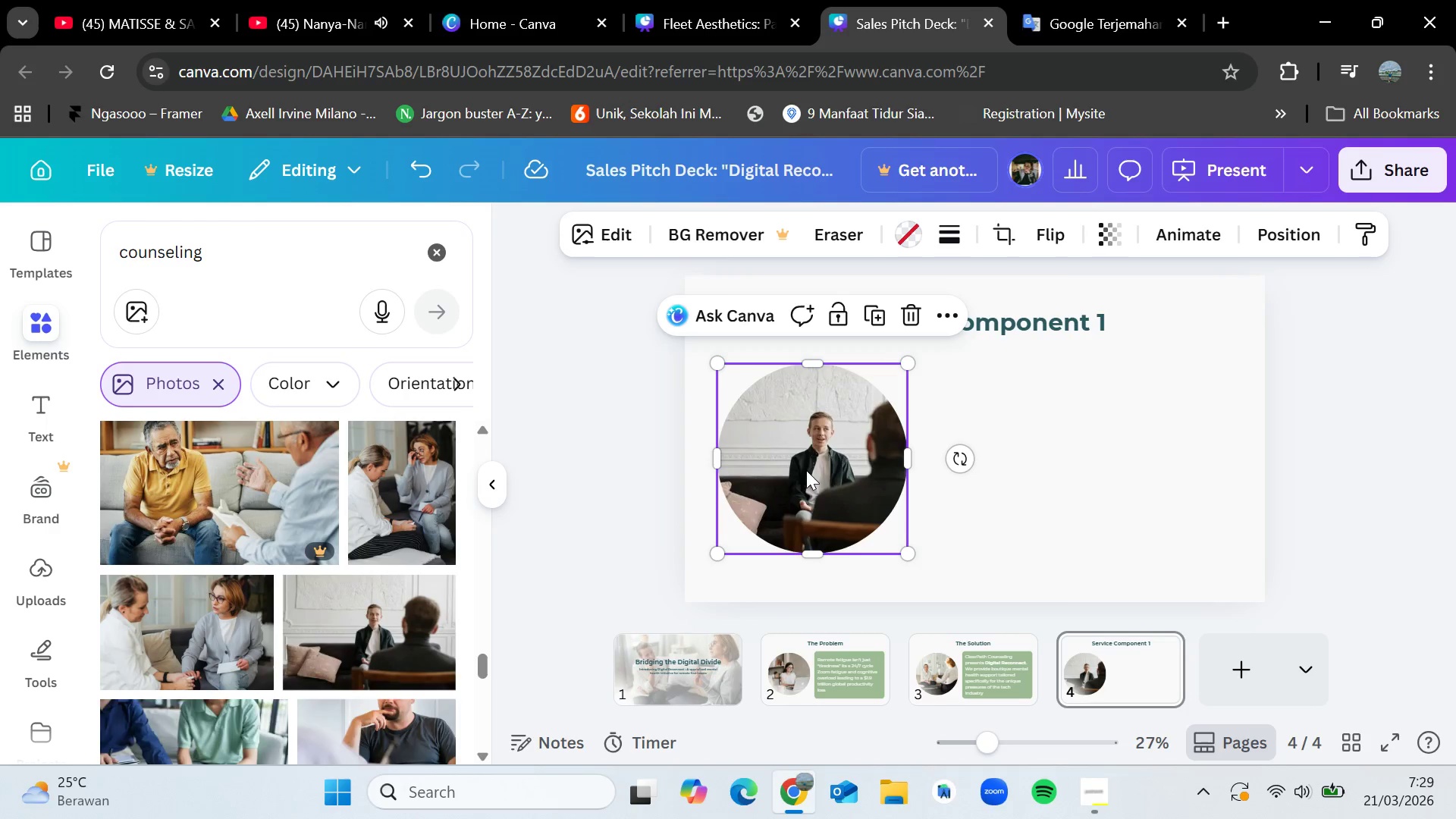 
double_click([807, 470])
 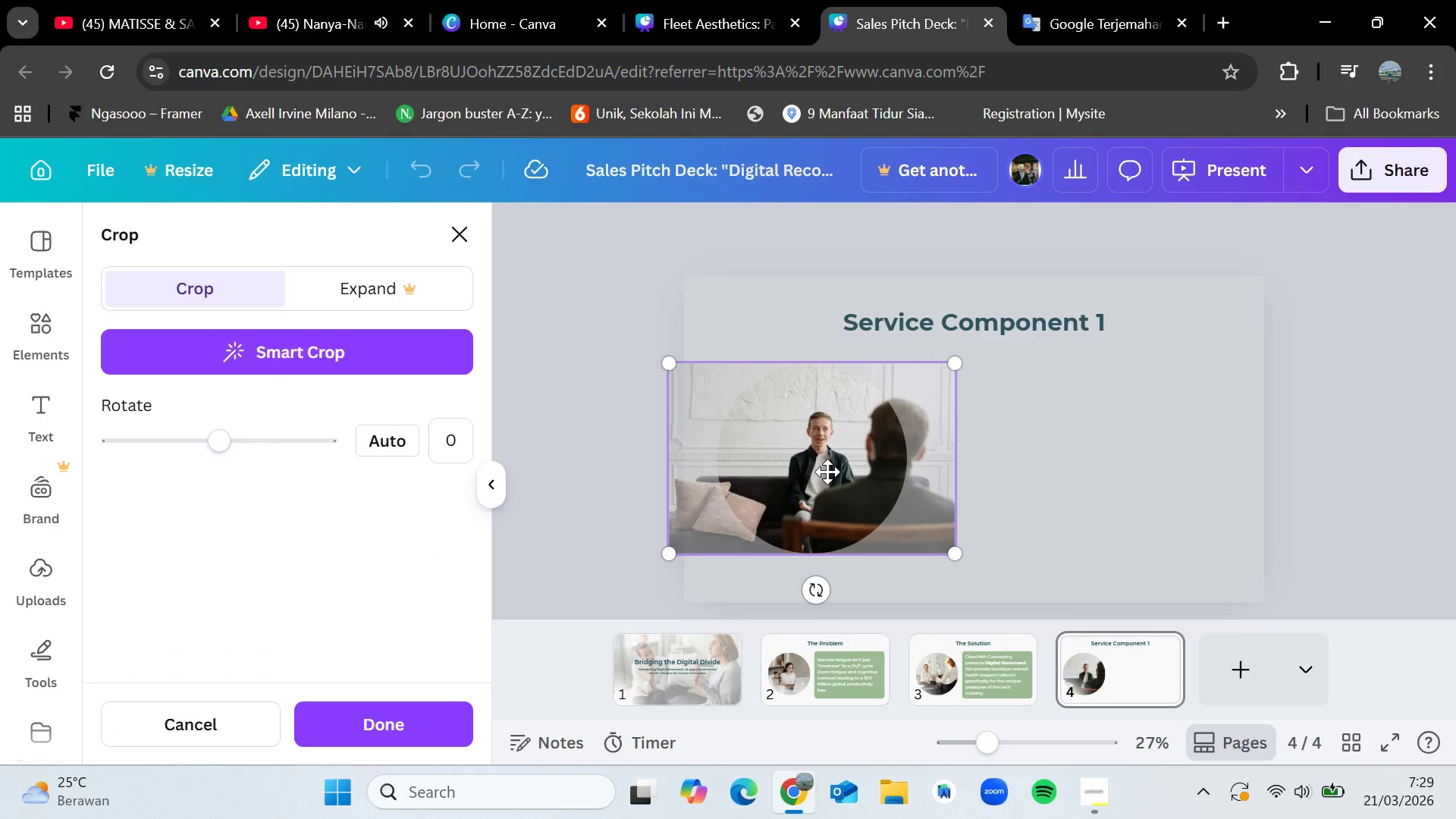 
left_click_drag(start_coordinate=[827, 472], to_coordinate=[748, 476])
 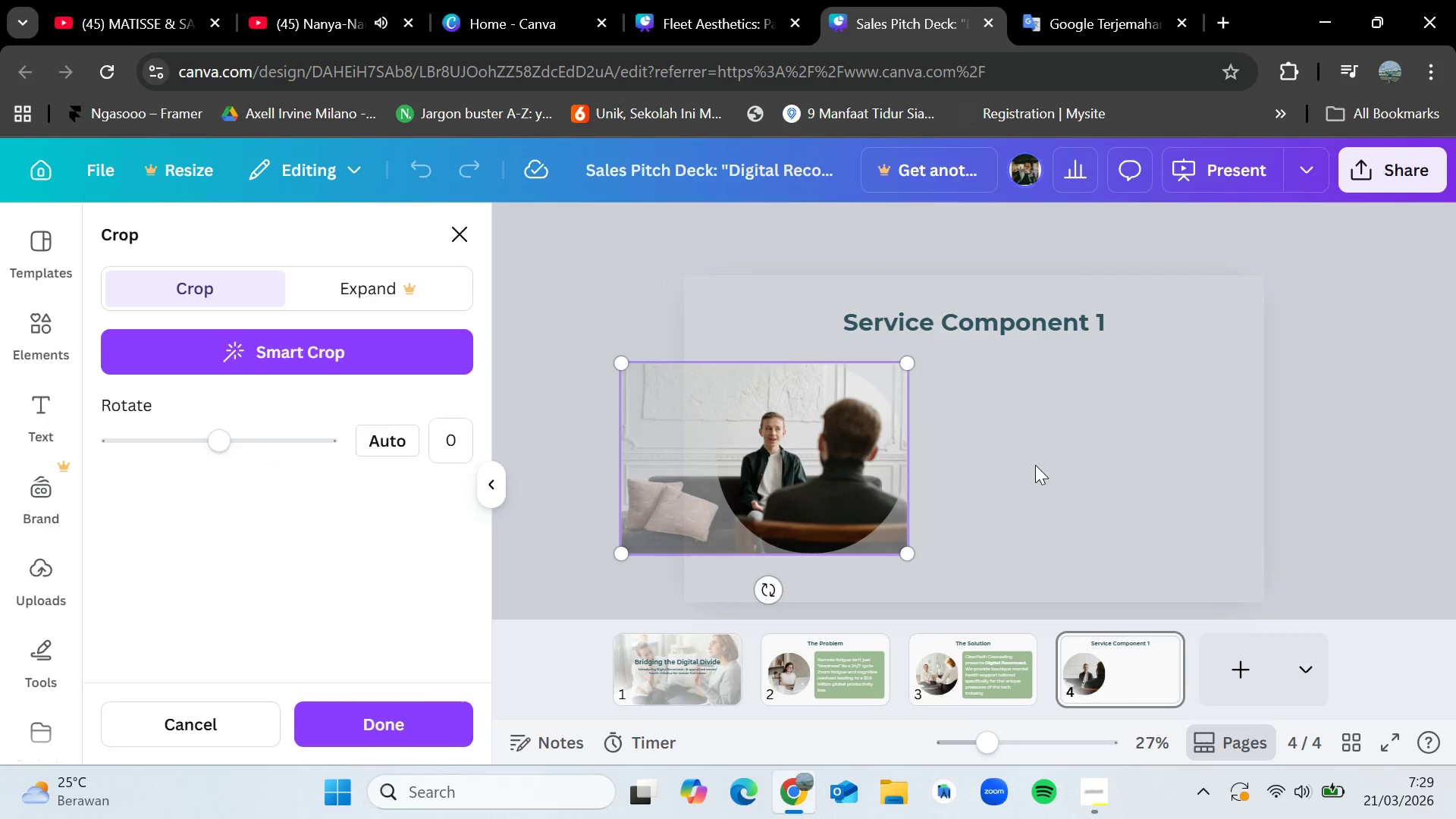 
left_click([1035, 465])
 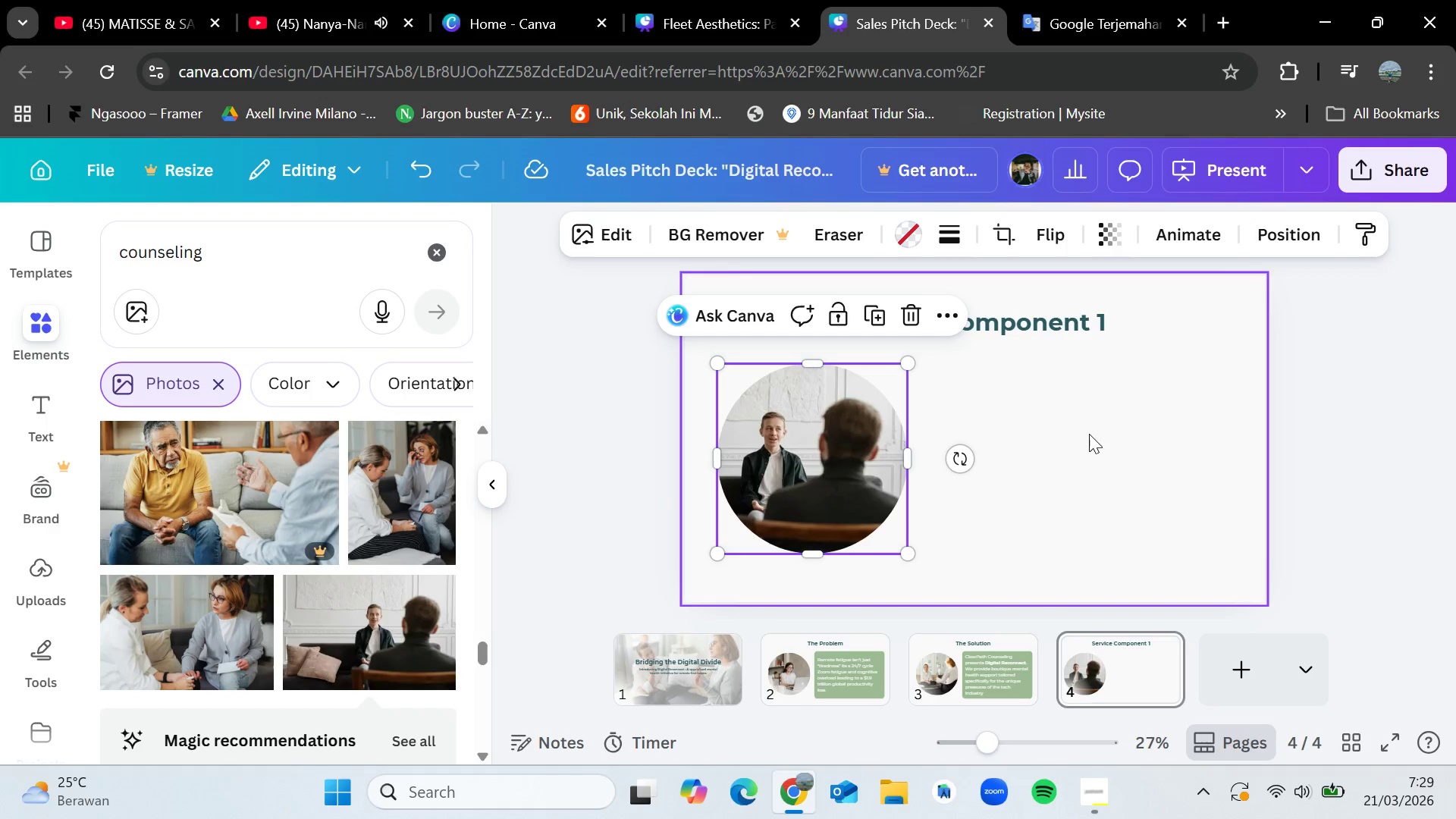 
left_click([1141, 426])
 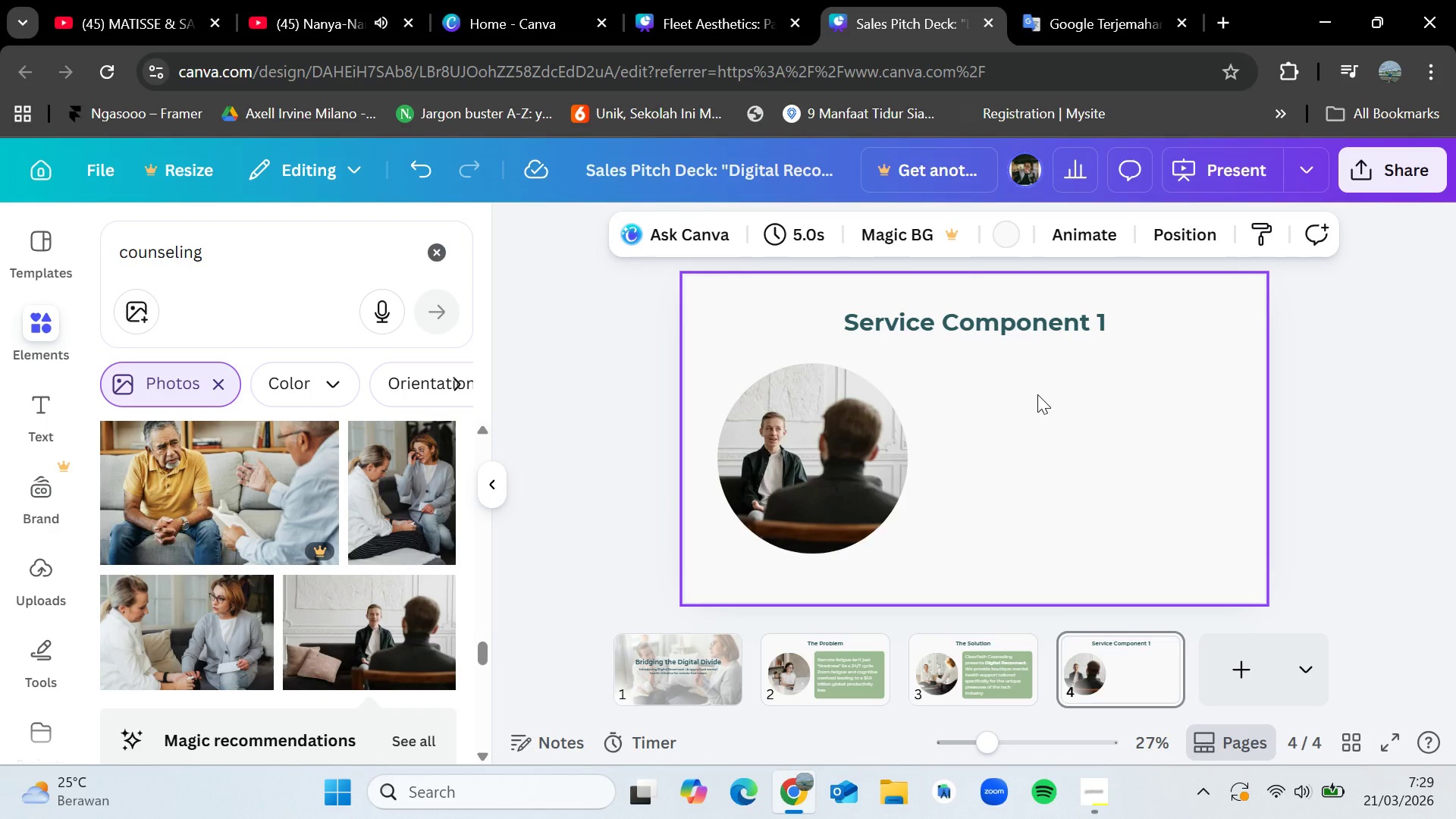 
left_click([981, 668])
 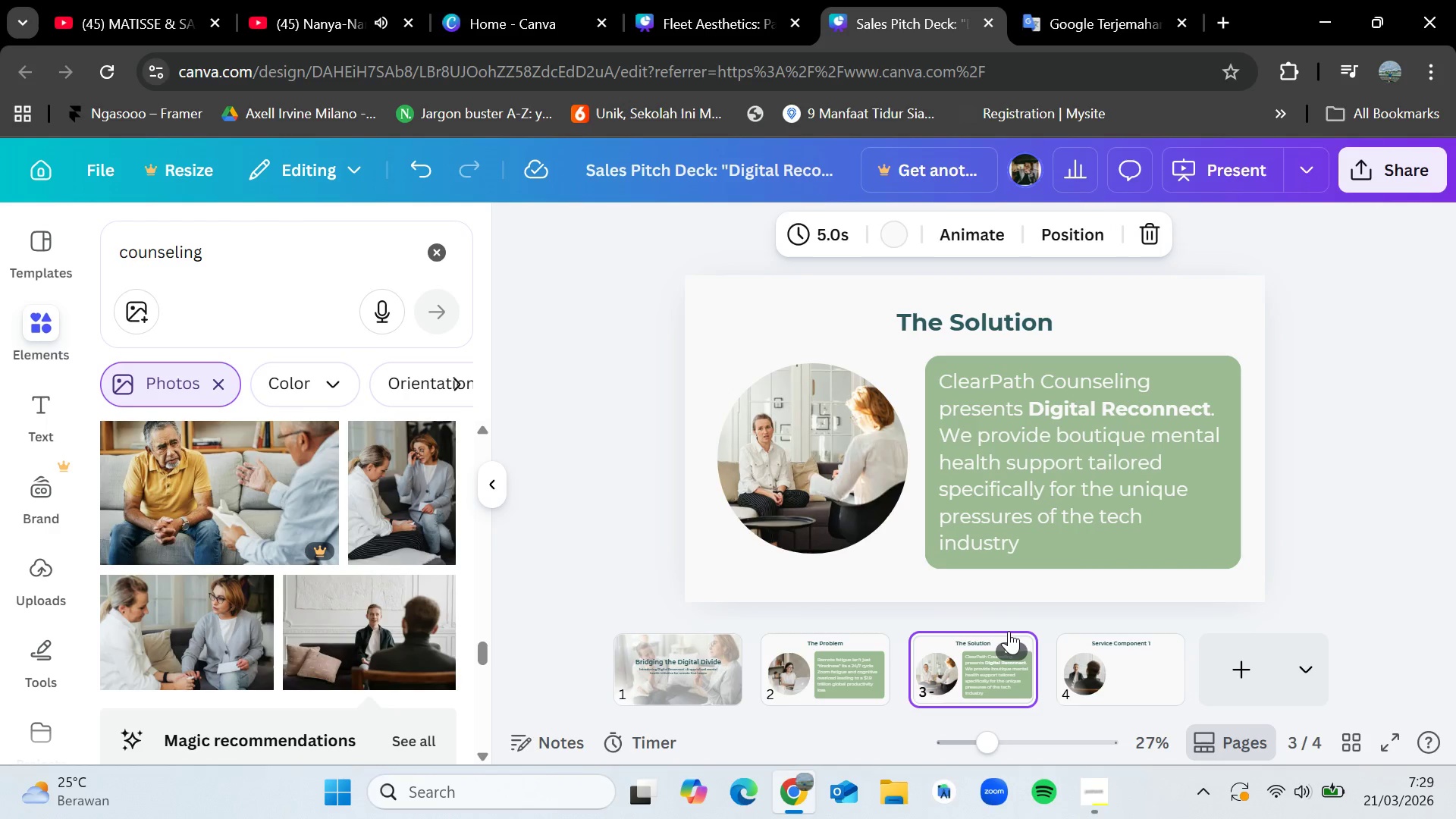 
wait(5.11)
 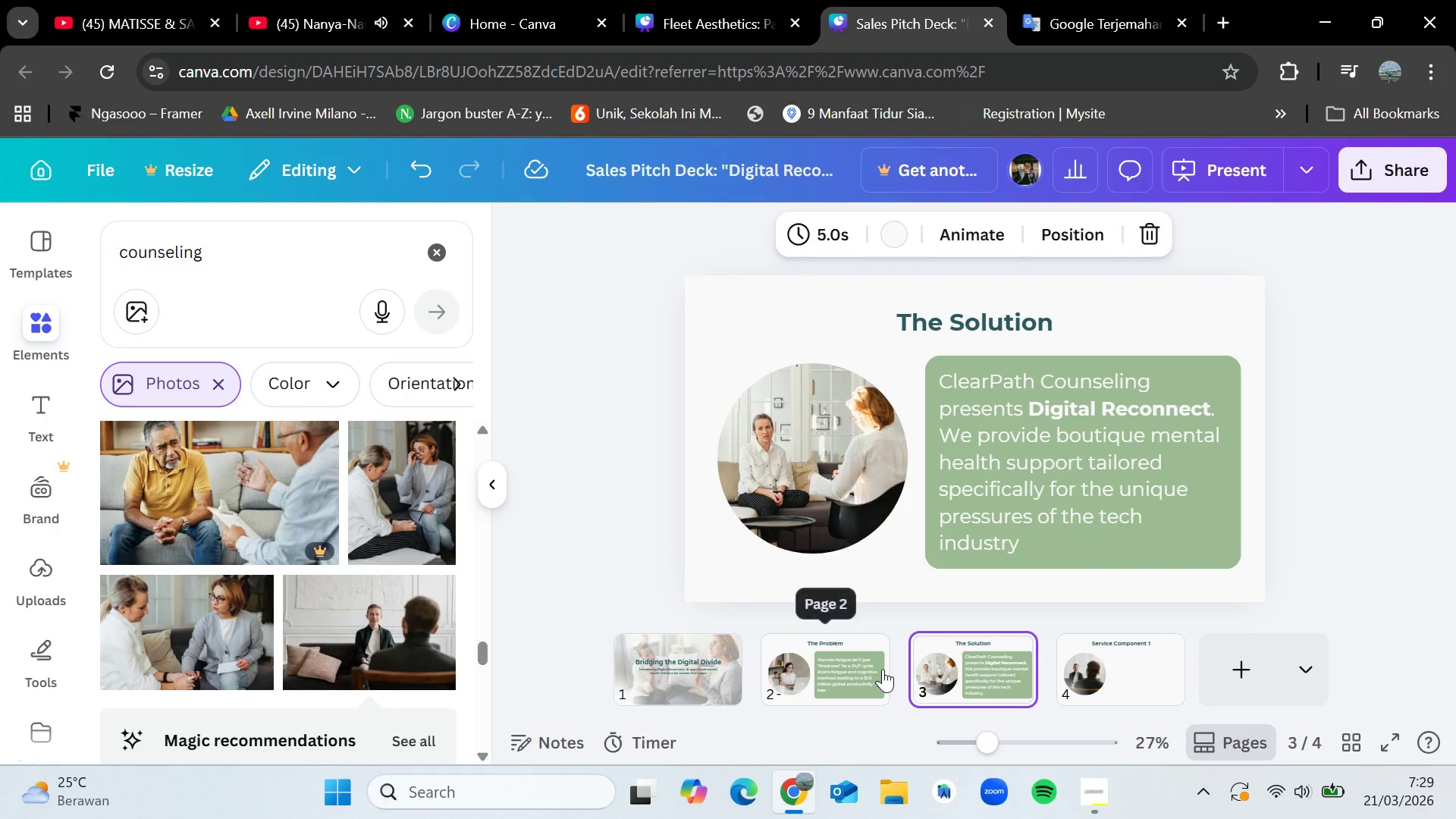 
left_click([1094, 664])
 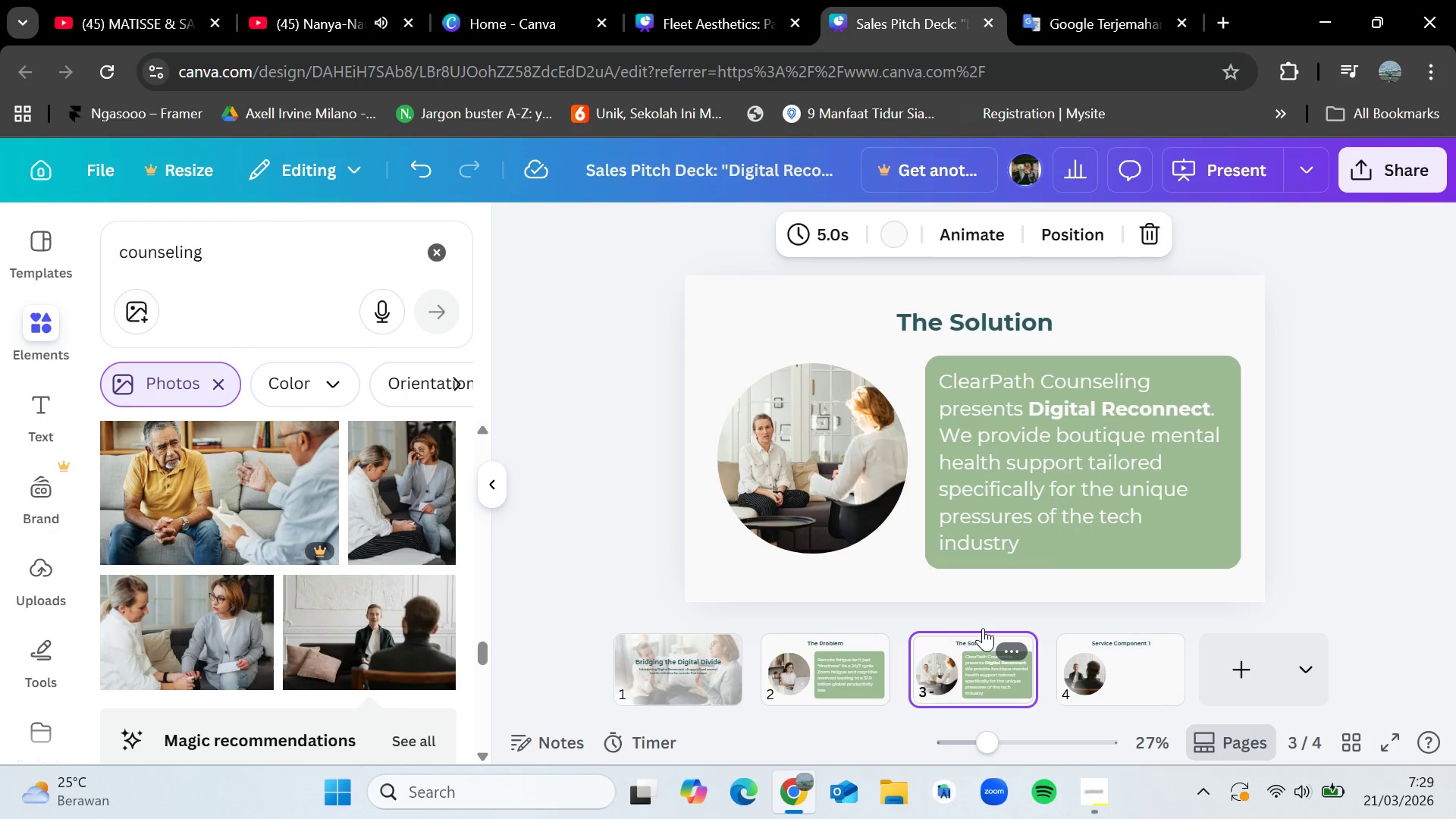 
wait(5.06)
 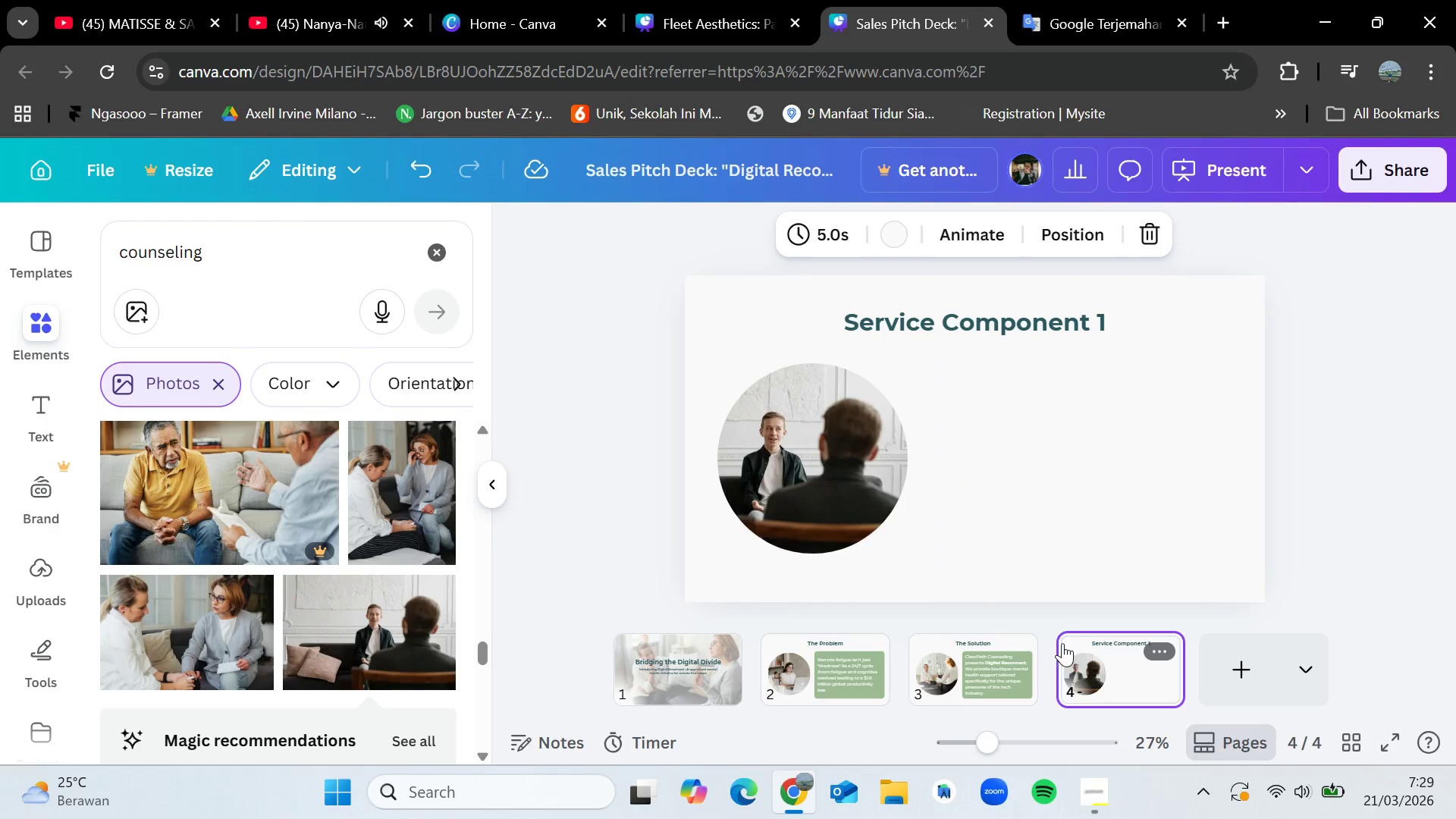 
left_click_drag(start_coordinate=[909, 565], to_coordinate=[1203, 372])
 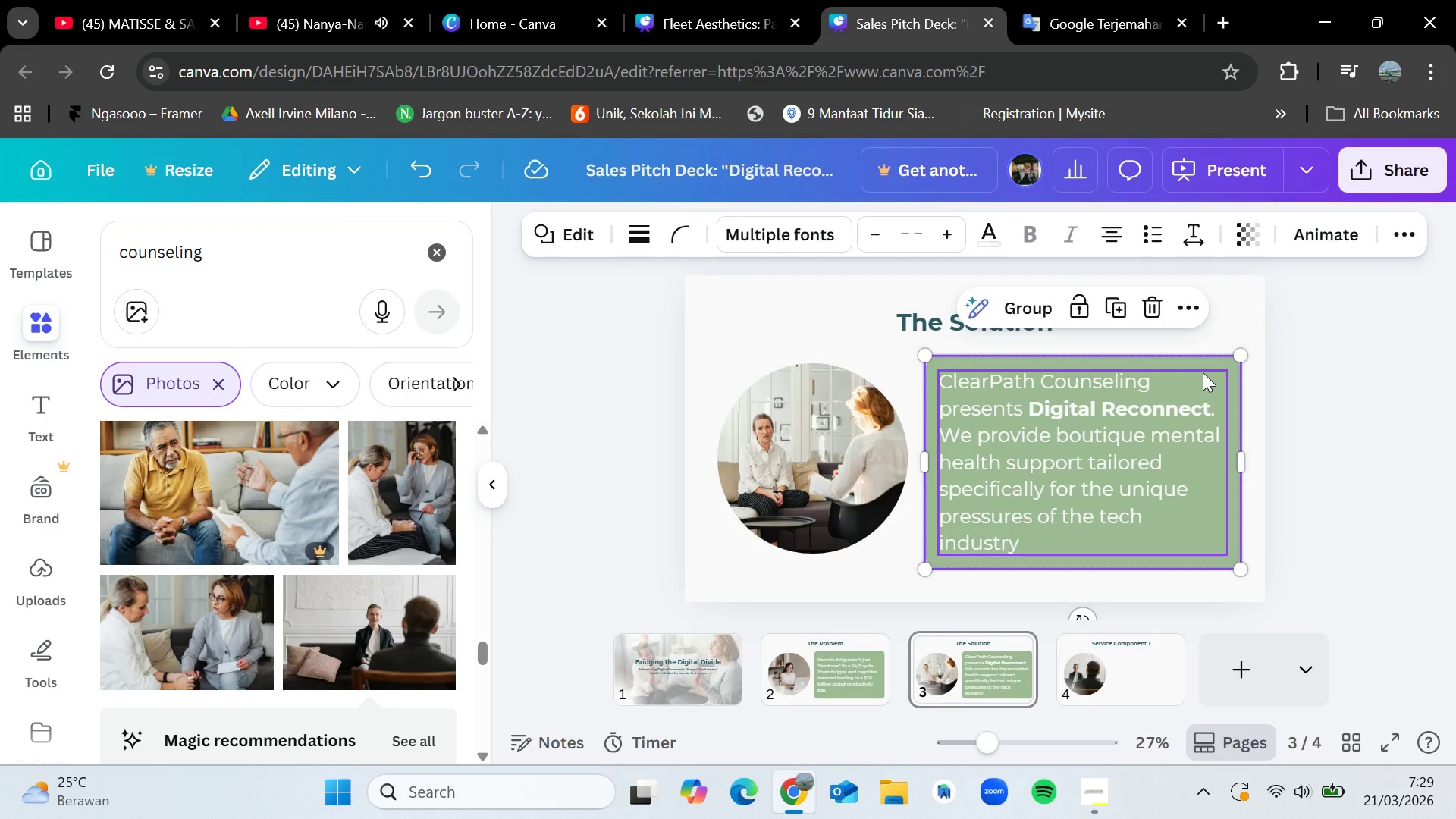 
key(Control+C)
 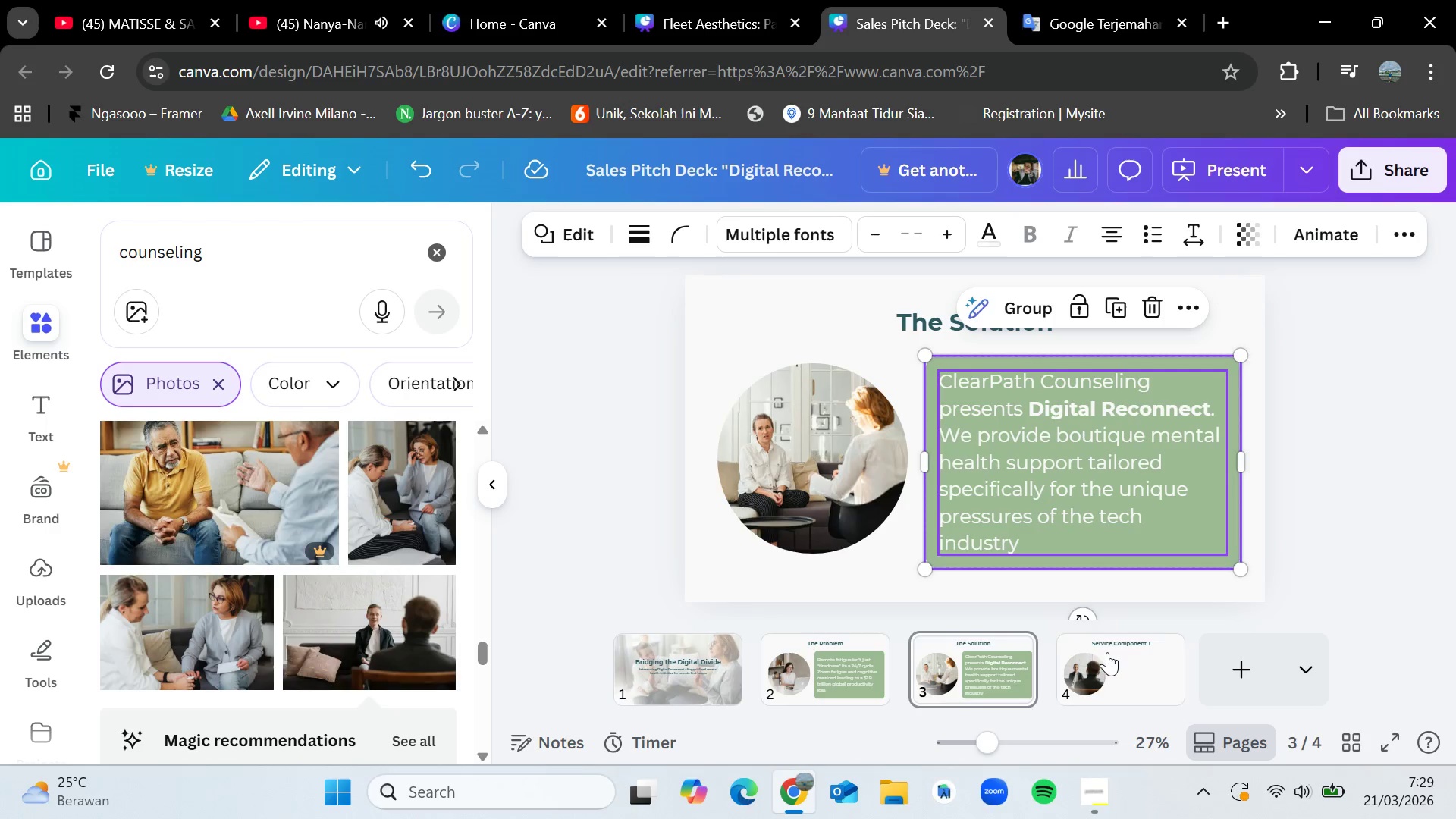 
left_click([1108, 670])
 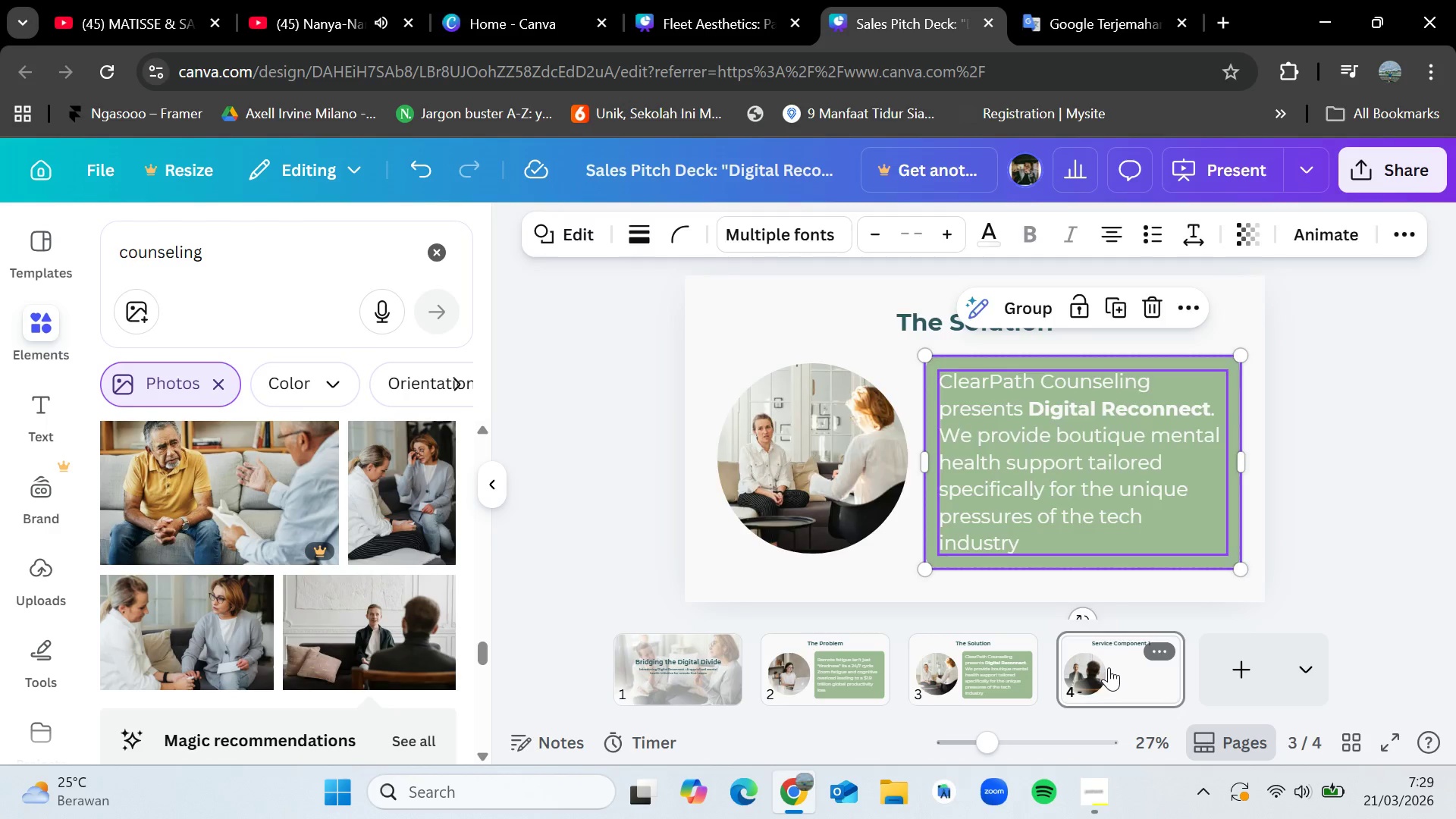 
key(Control+V)
 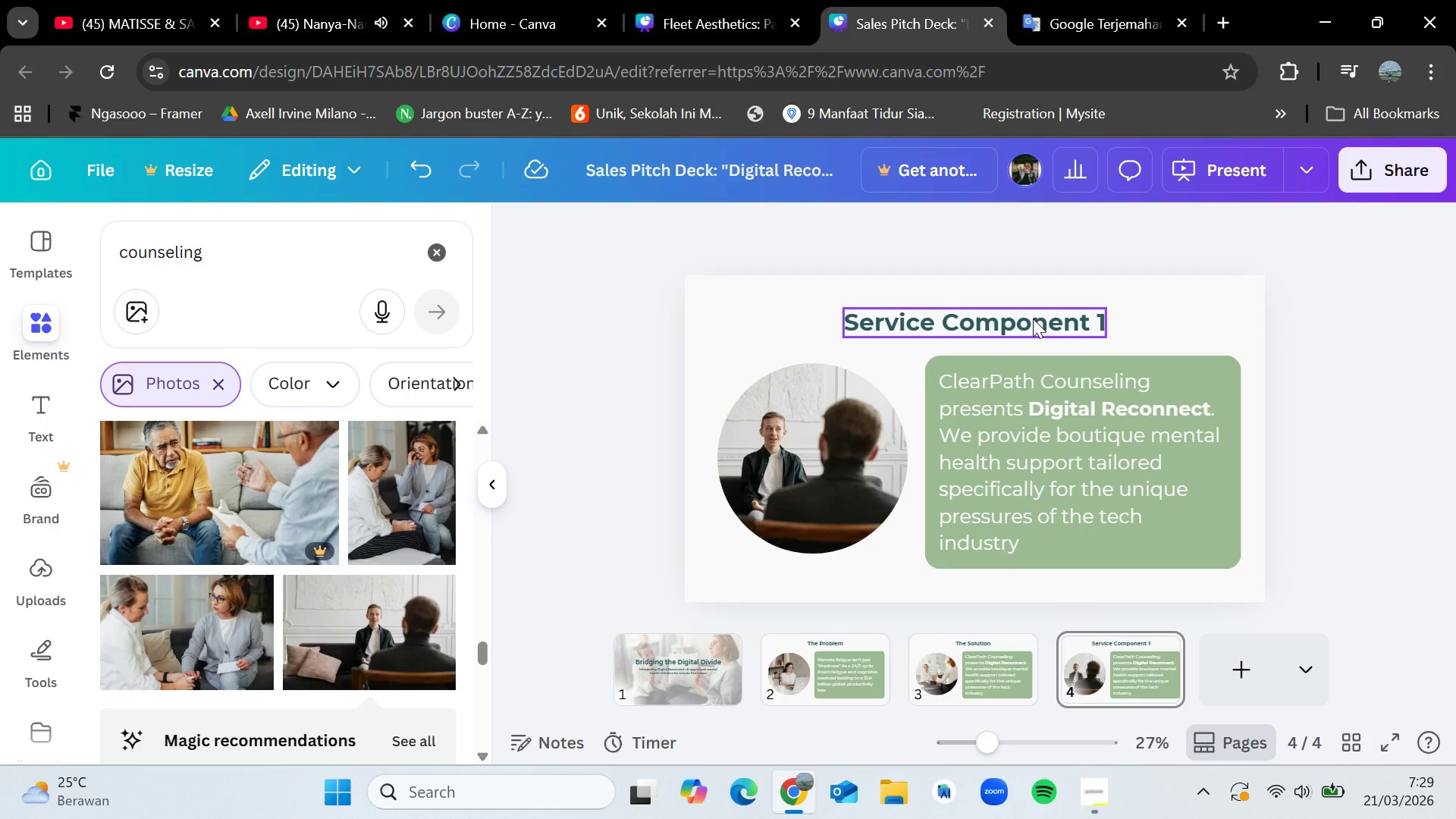 
wait(12.31)
 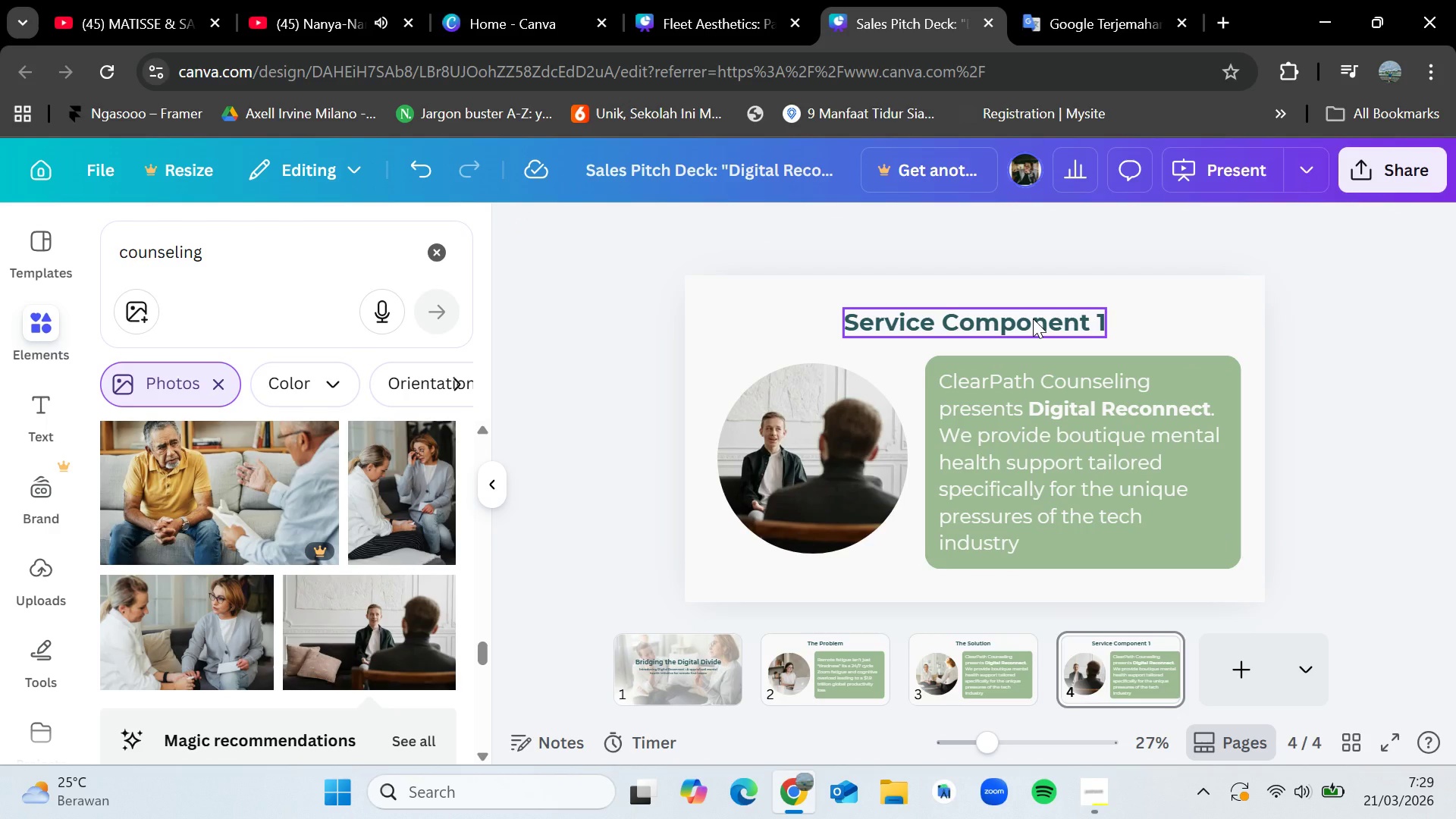 
left_click([1103, 789])